 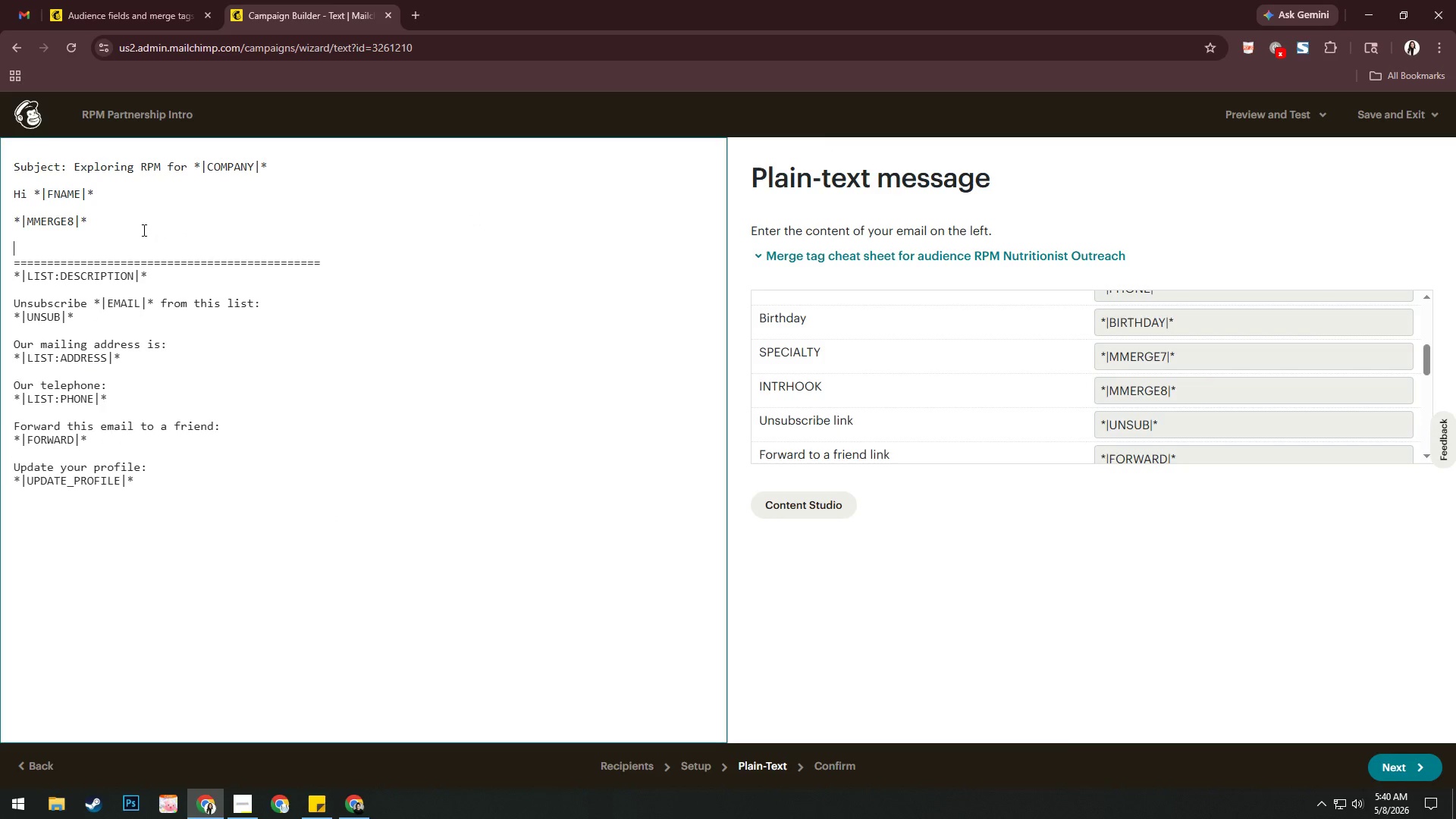 
key(Enter)
 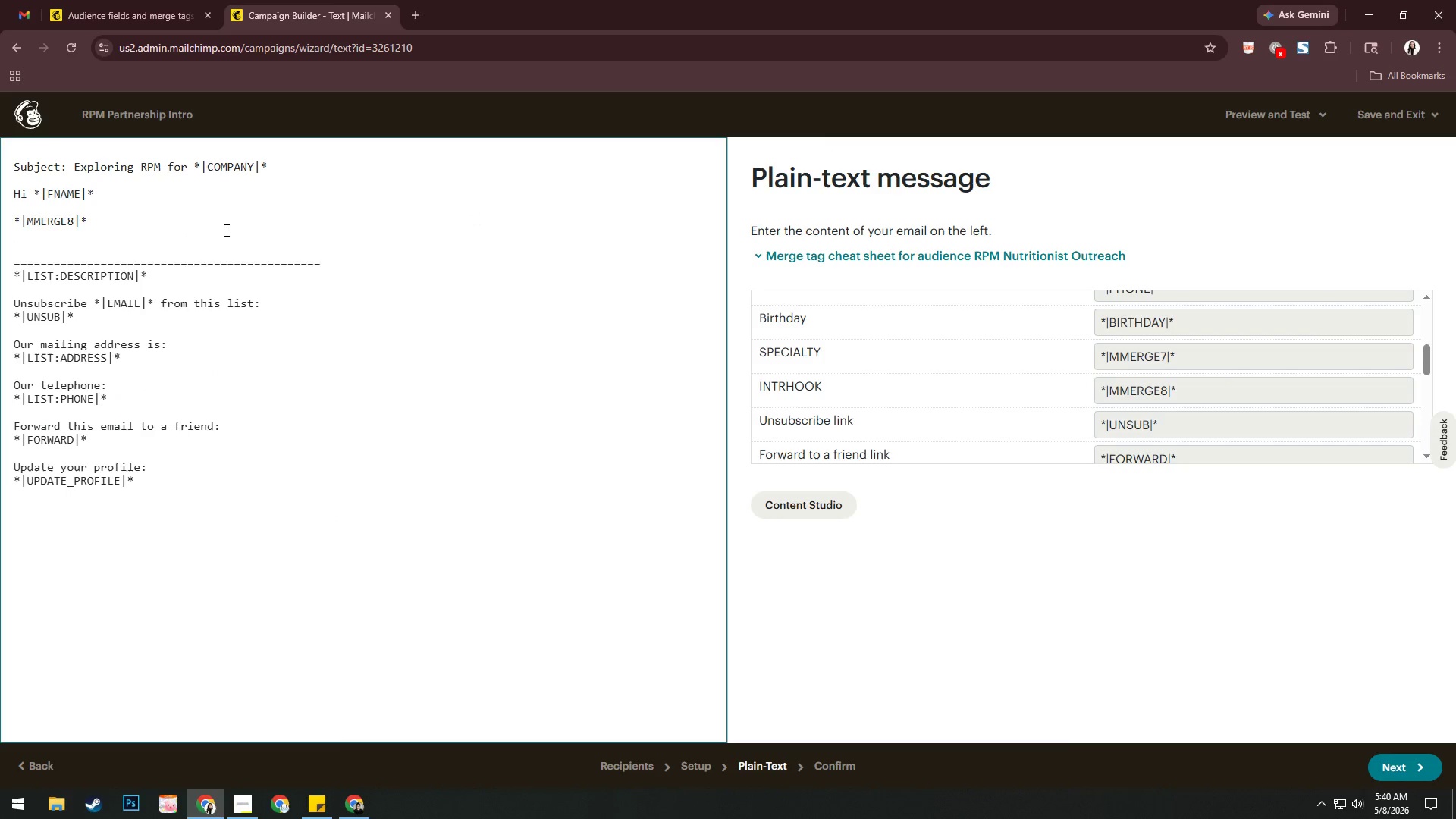 
type(I'm reacjo)
key(Backspace)
key(Backspace)
type(hing otu)
key(Backspace)
key(Backspace)
type(ut)
 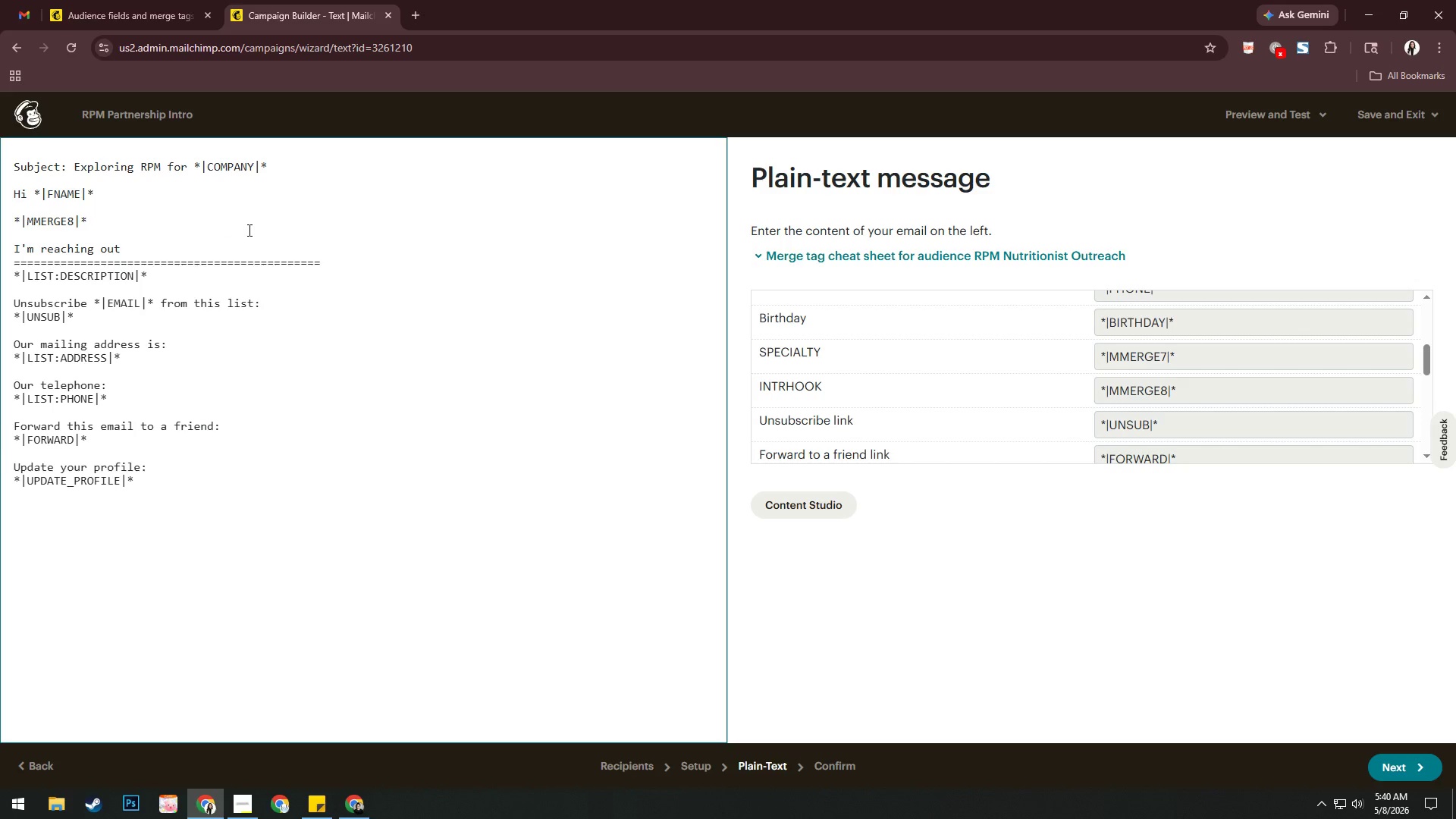 
type( frim)
key(Backspace)
key(Backspace)
type(om Verdan Minds)
key(Backspace)
type( because we've beeb )
key(Backspace)
key(Backspace)
type(n exapnding ot)
key(Backspace)
key(Backspace)
key(Backspace)
key(Backspace)
key(Backspace)
key(Backspace)
key(Backspace)
key(Backspace)
type(anding ou)
 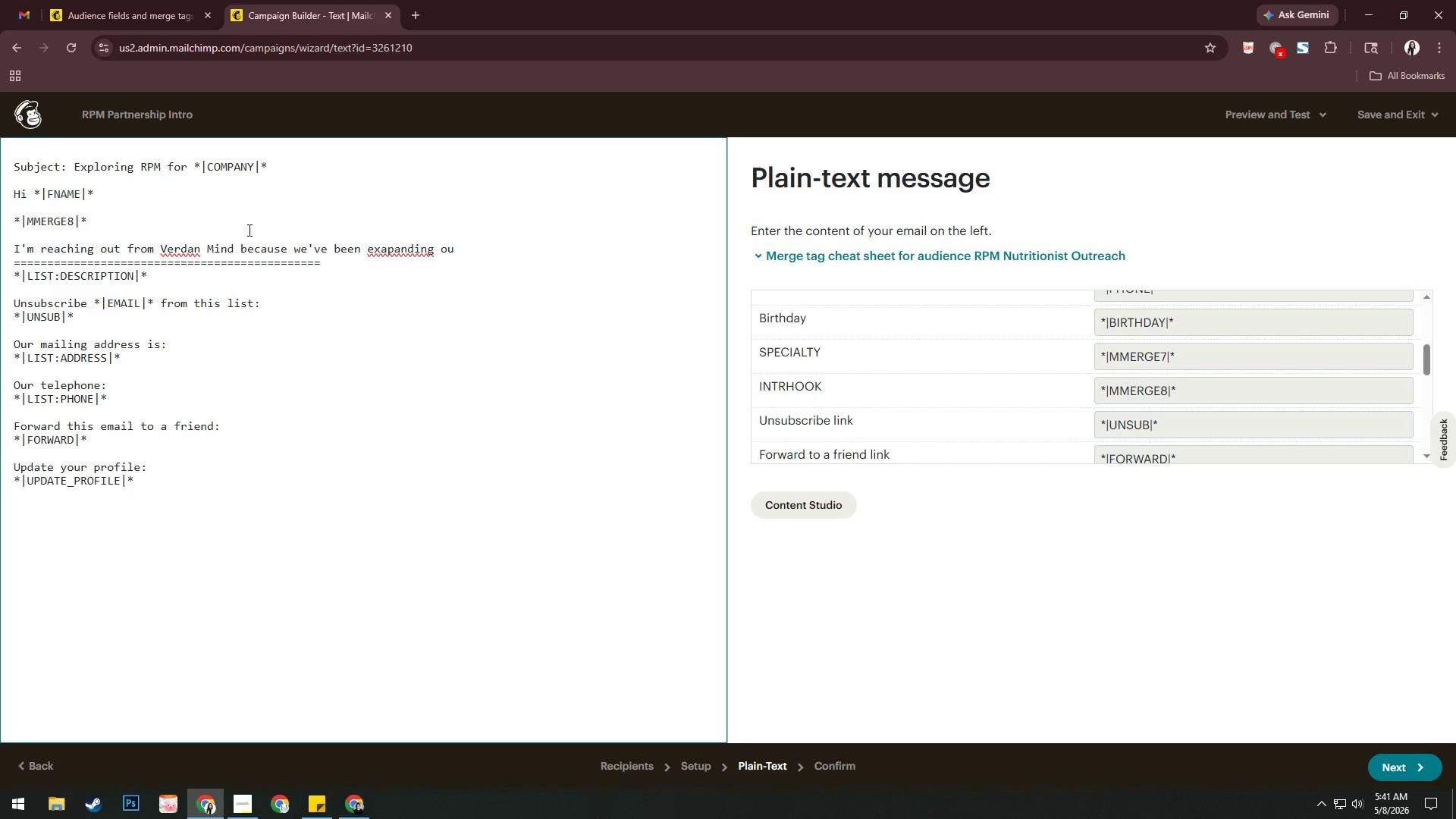 
hold_key(key=Backspace, duration=0.77)
 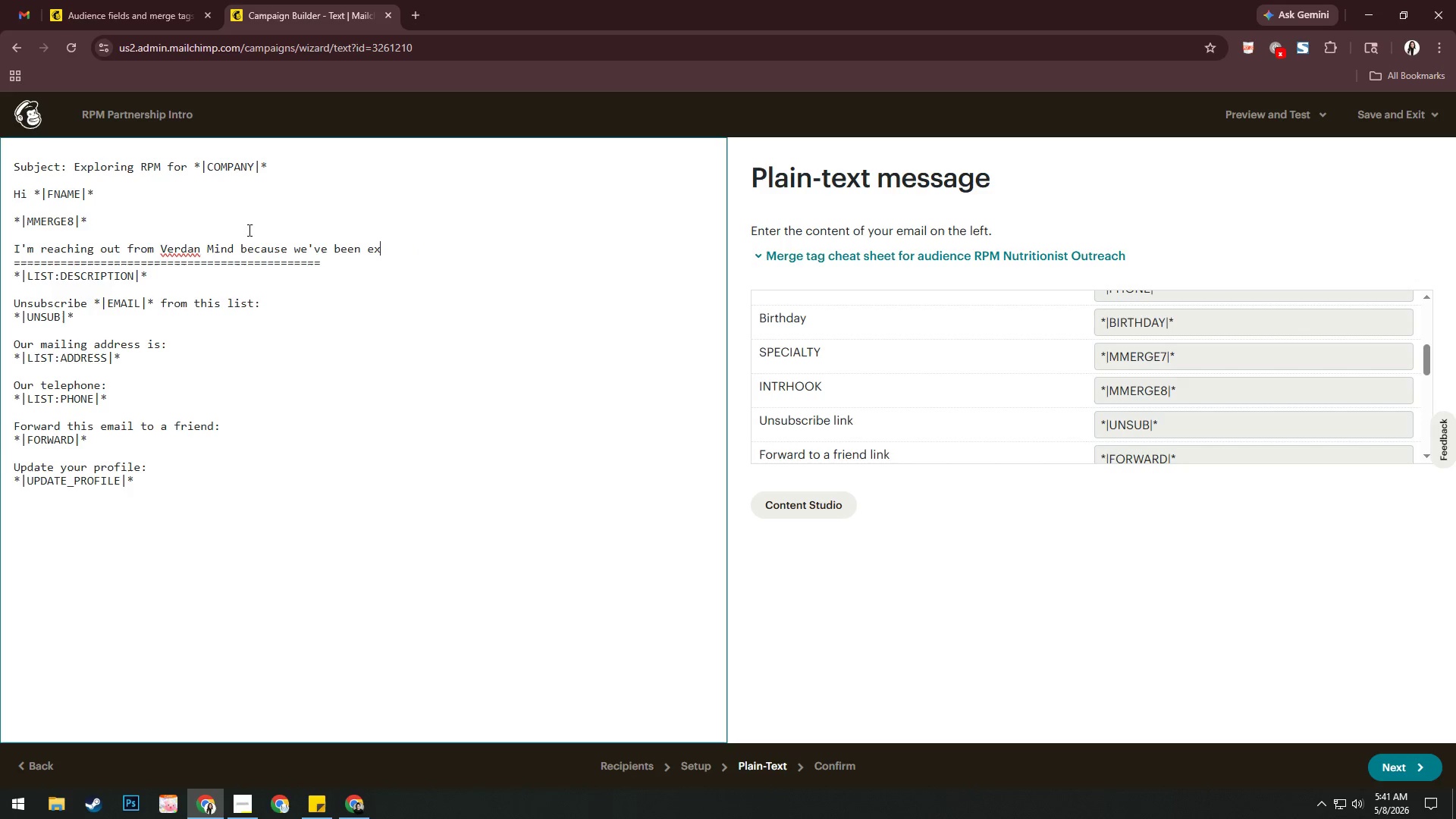 
key(Backspace)
type(oan)
key(Backspace)
key(Backspace)
type(pand)
key(Backspace)
key(Backspace)
key(Backspace)
key(Backspace)
key(Backspace)
type(panding it)
key(Backspace)
key(Backspace)
type(our )
 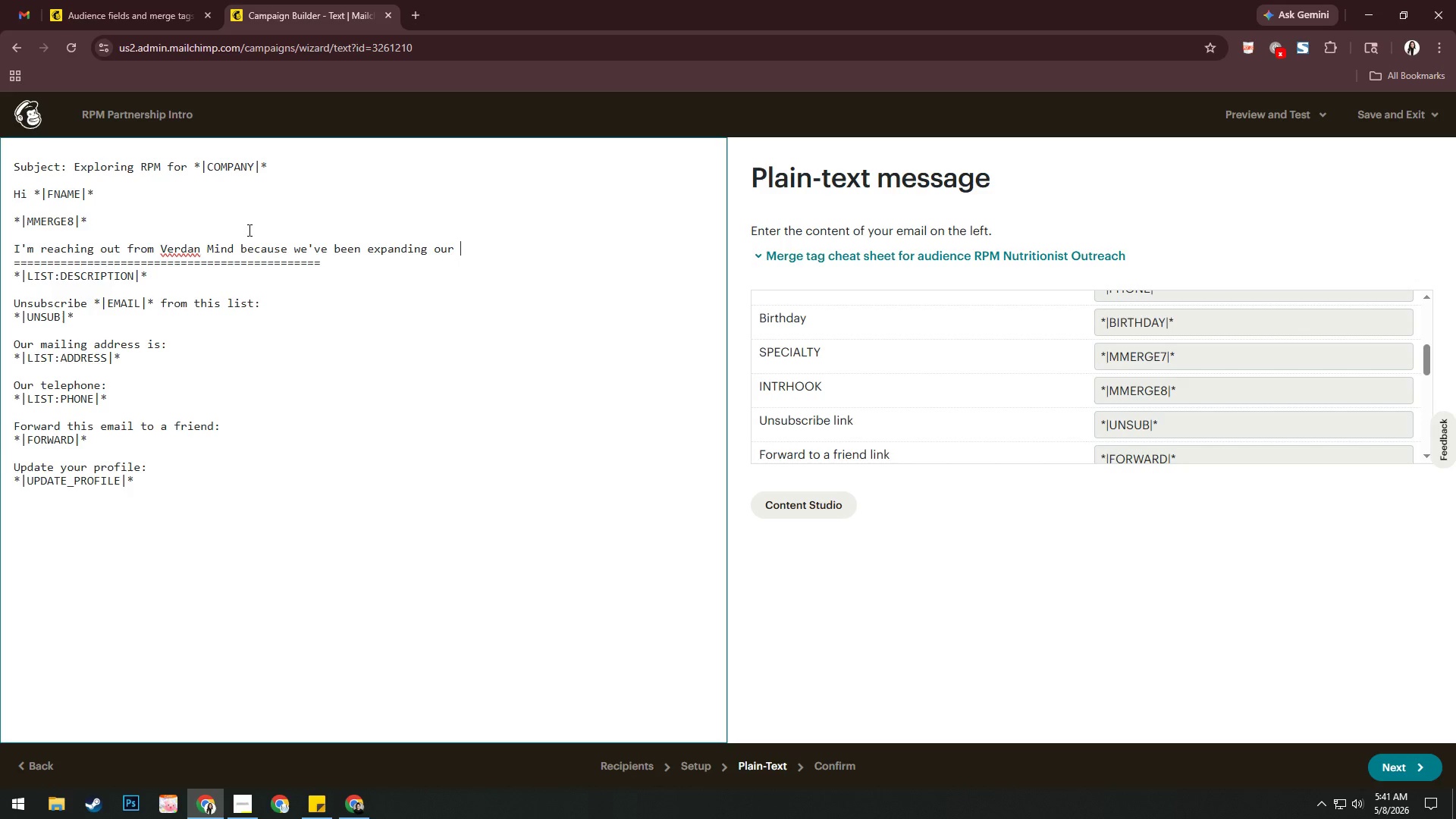 
type(Remote PA)
key(Backspace)
type(atu)
key(Backspace)
type(ient Moniti)
key(Backspace)
type(ot)
key(Backspace)
type(ring)
 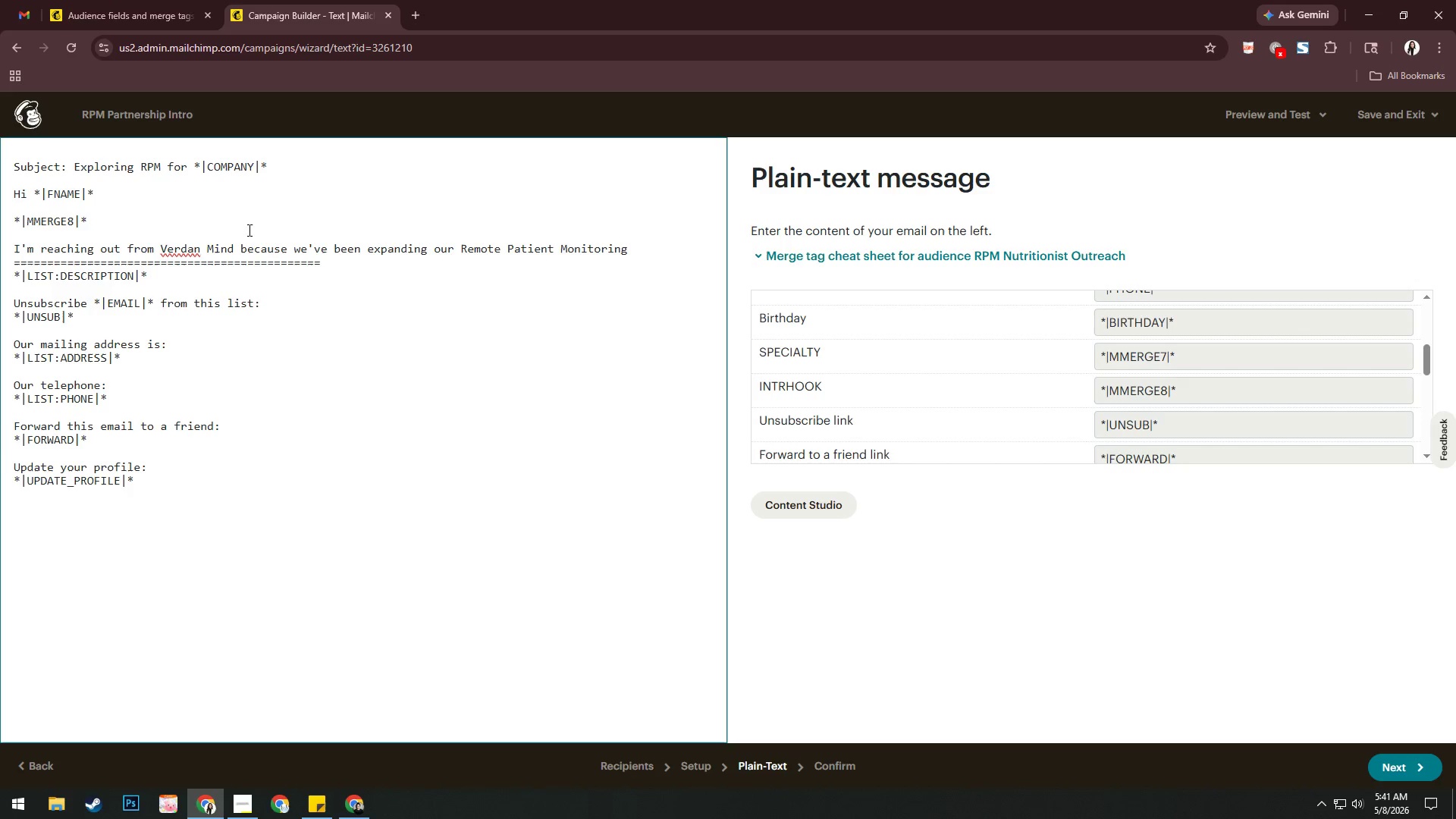 
wait(32.5)
 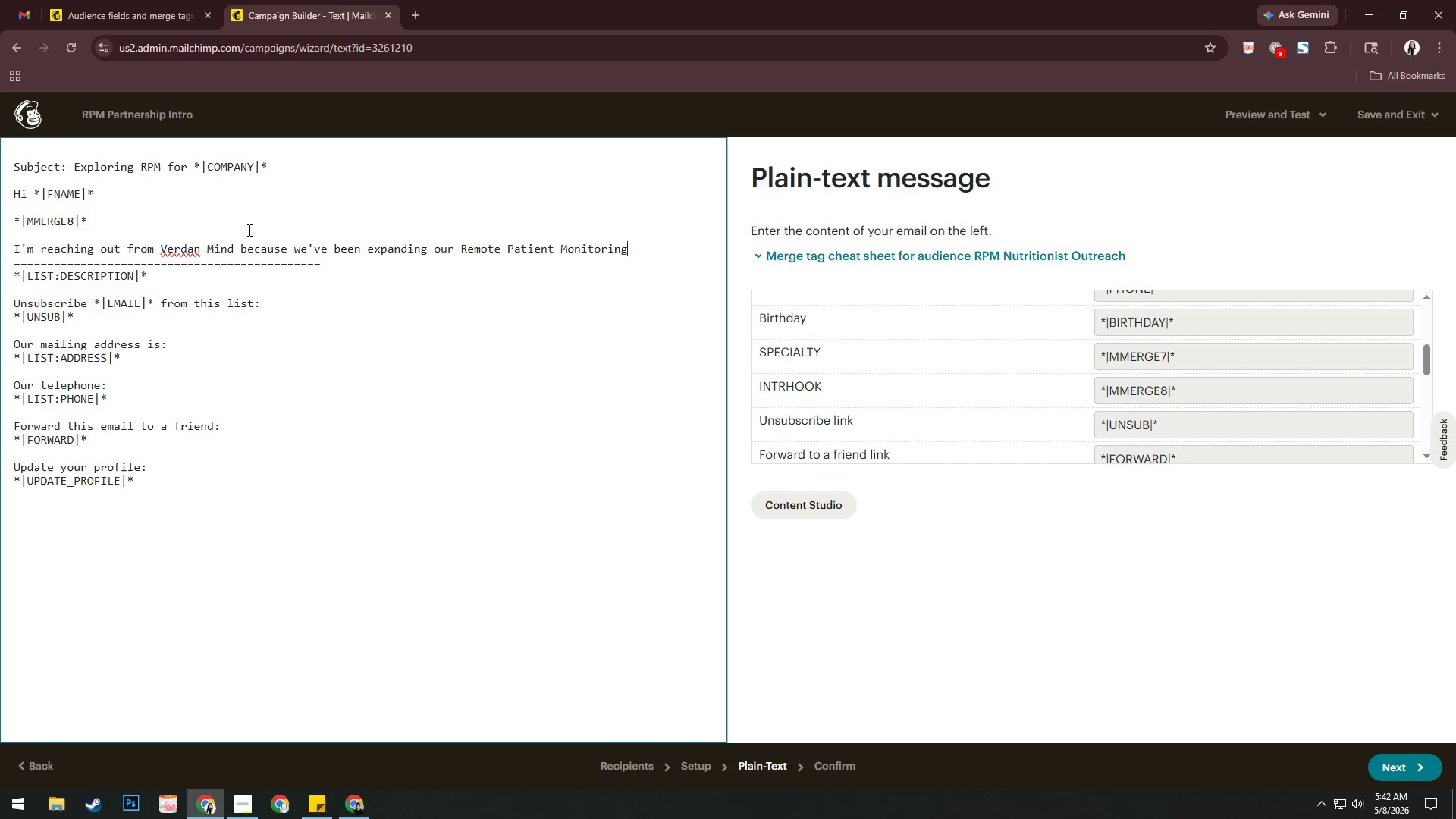 
type( (RPM_)
key(Backspace)
 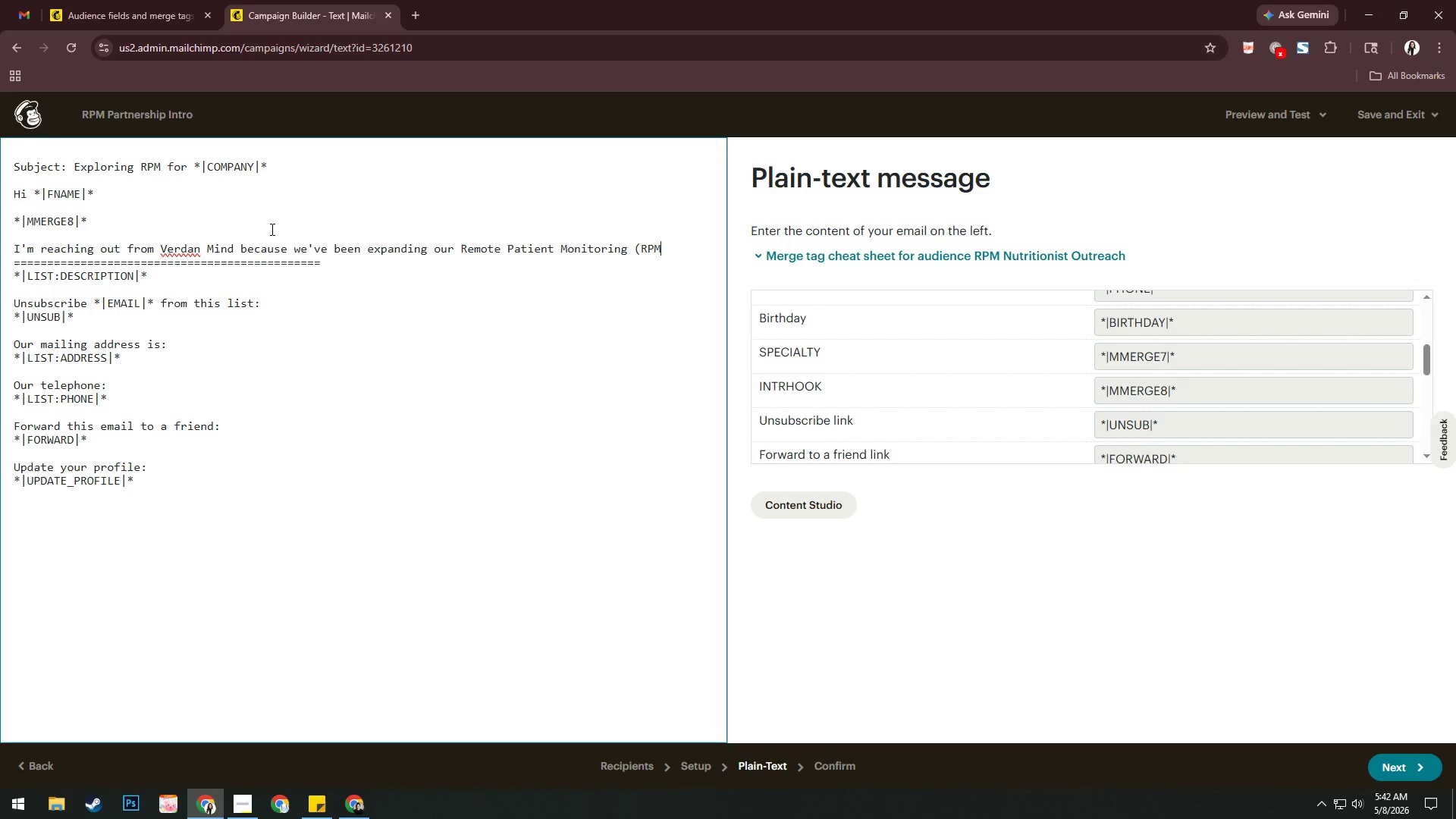 
type() support fir)
key(Backspace)
key(Backspace)
type(or  u)
key(Backspace)
key(Backspace)
key(Backspace)
type( u)
key(Backspace)
type(indi)
key(Backspace)
type(eoen)
key(Backspace)
key(Backspace)
key(Backspace)
type(pendent wellness proci)
key(Backspace)
key(Backspace)
type(vif)
key(Backspace)
key(Backspace)
type(ders)
 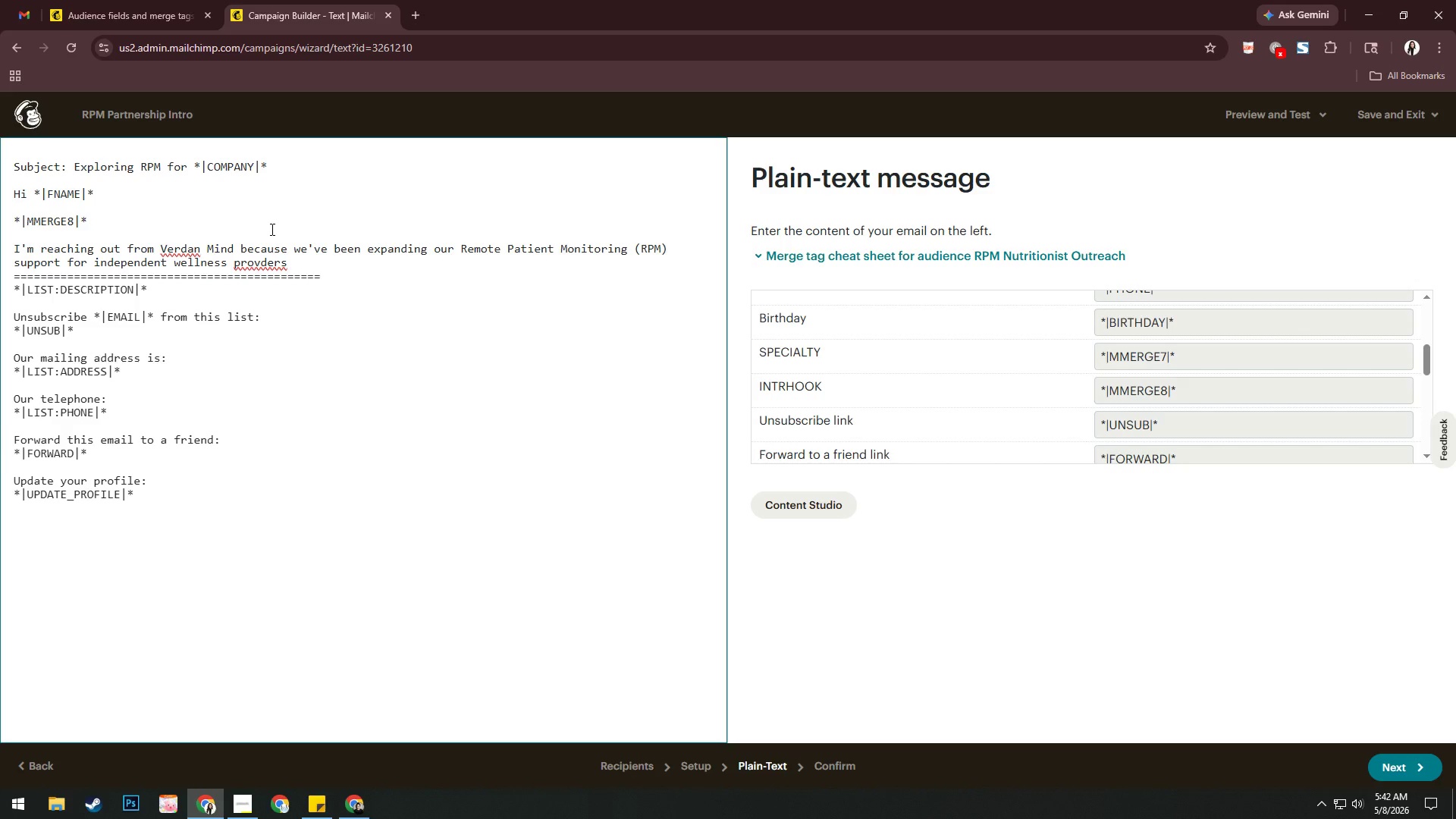 
type( adb)
key(Backspace)
key(Backspace)
type(m)
key(Backspace)
type(nd nutrition-focu)
 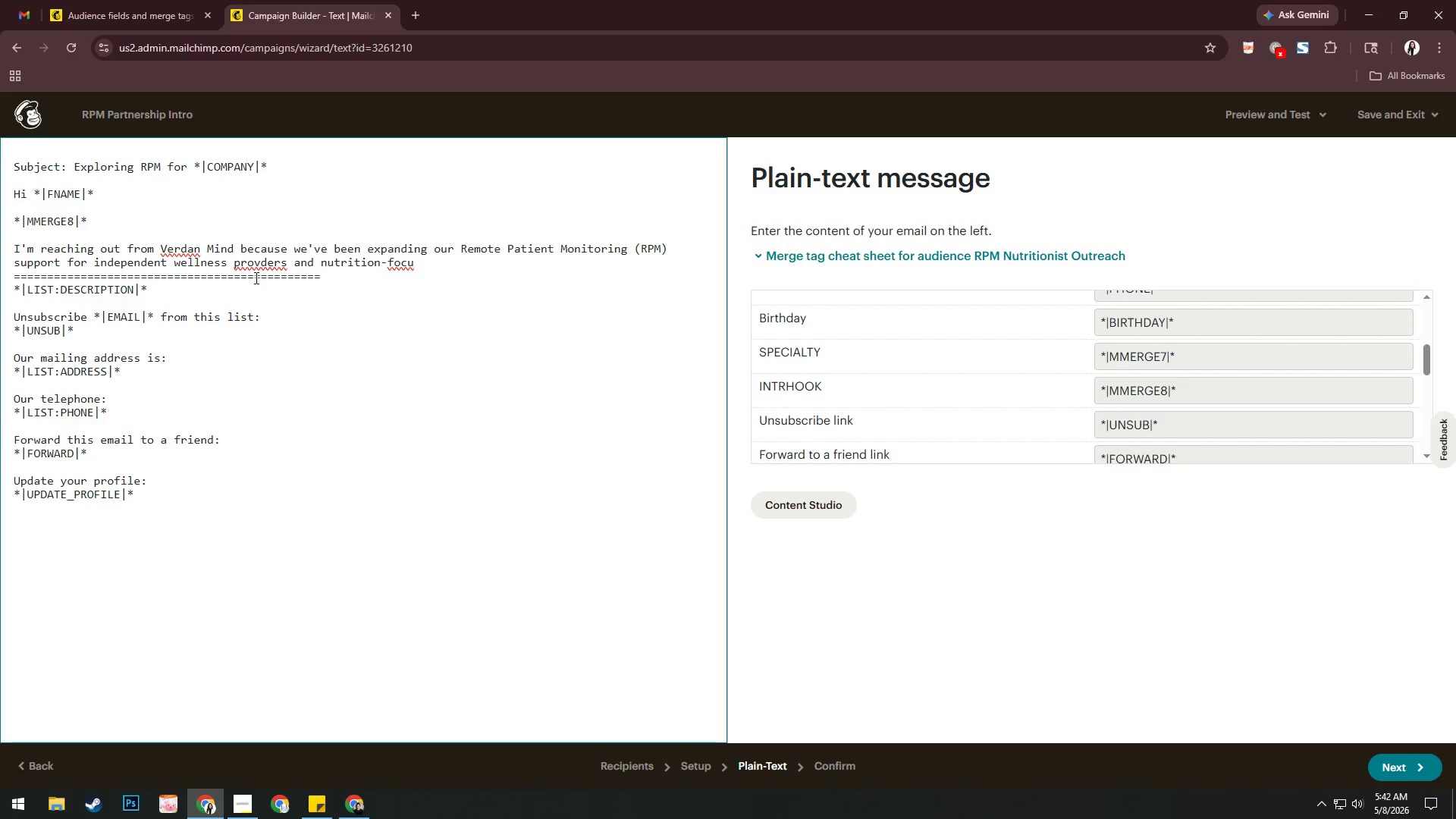 
right_click([259, 262])
 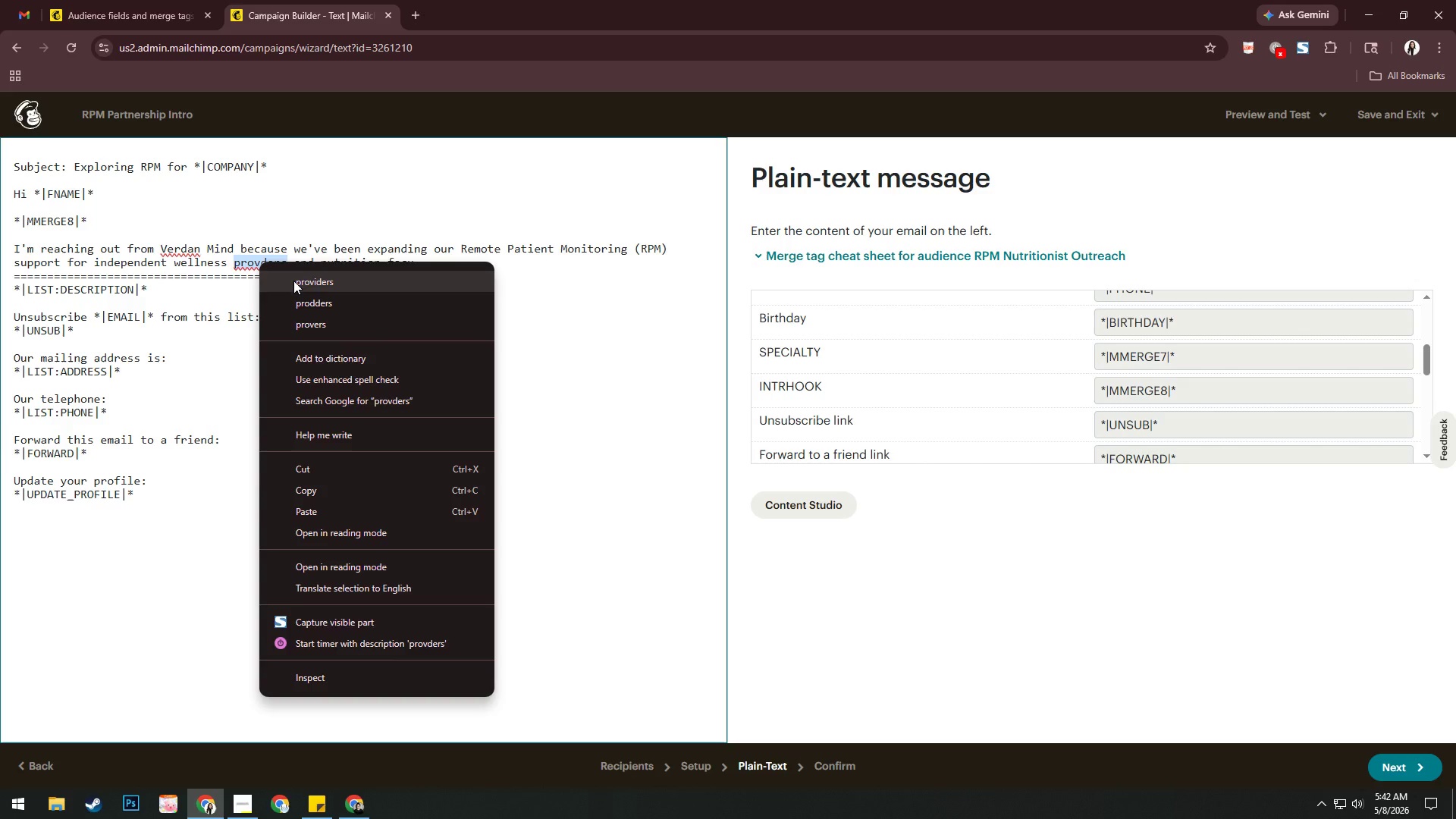 
left_click([293, 281])
 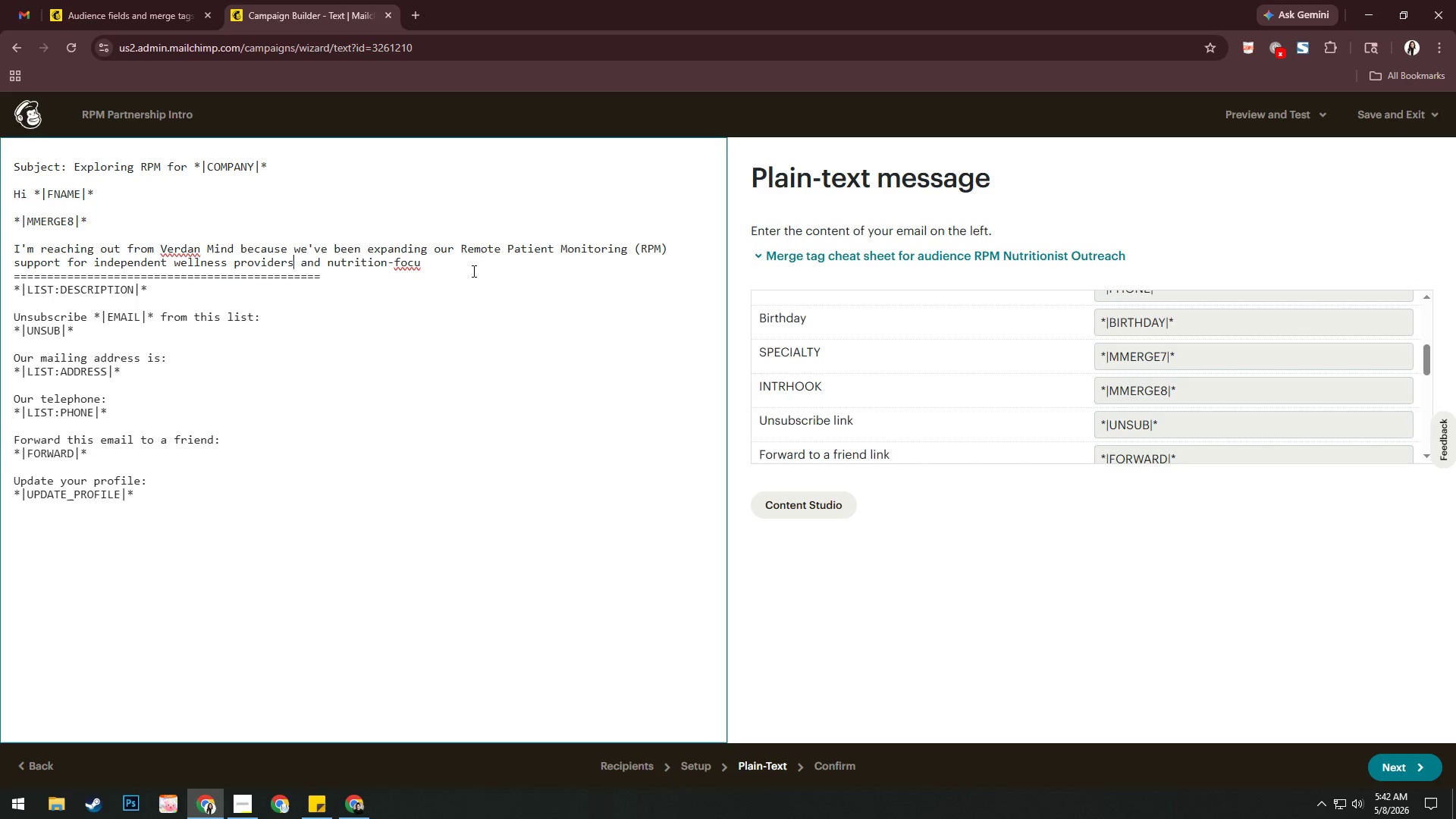 
left_click([472, 271])
 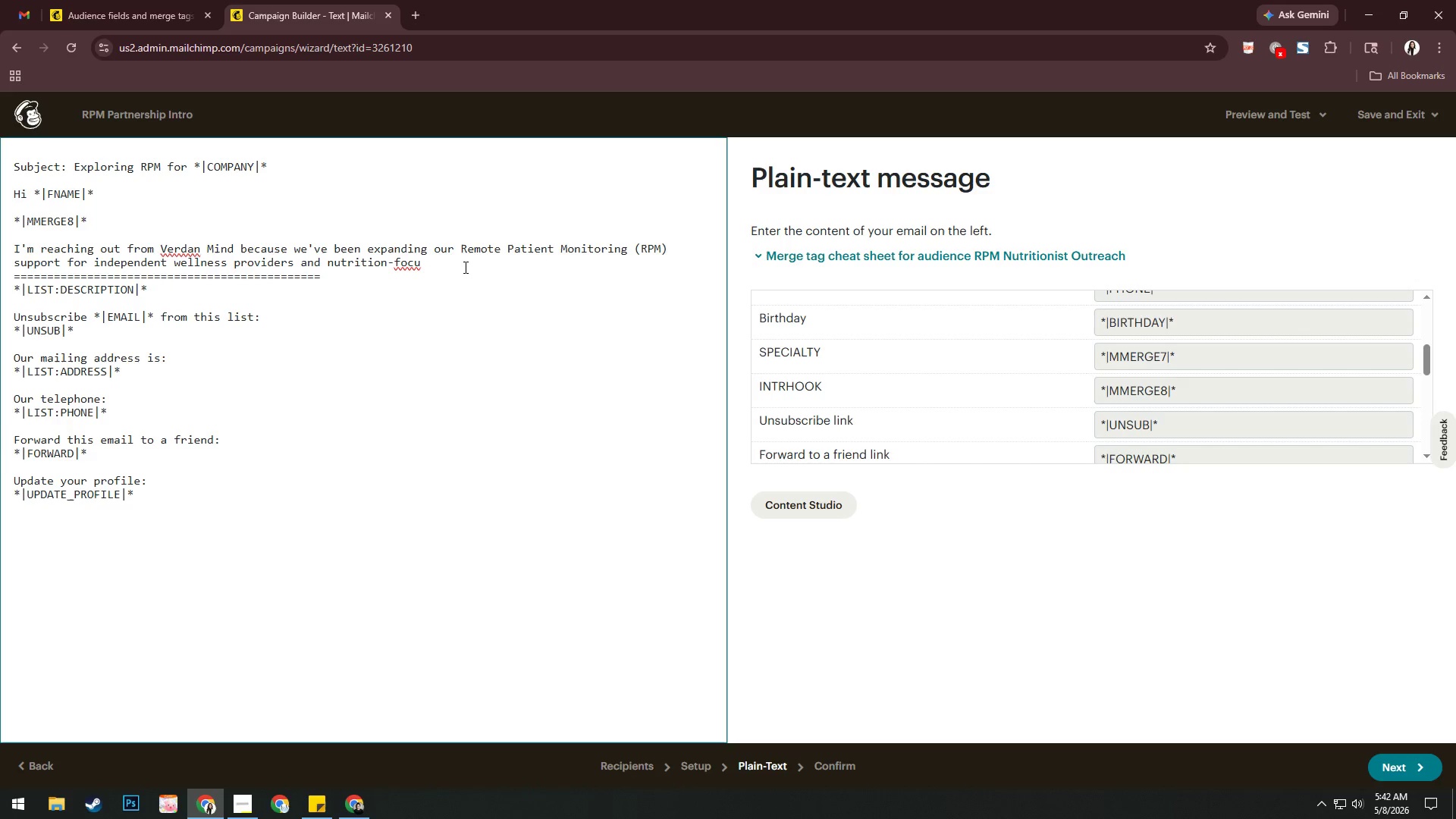 
left_click_drag(start_coordinate=[456, 262], to_coordinate=[452, 262])
 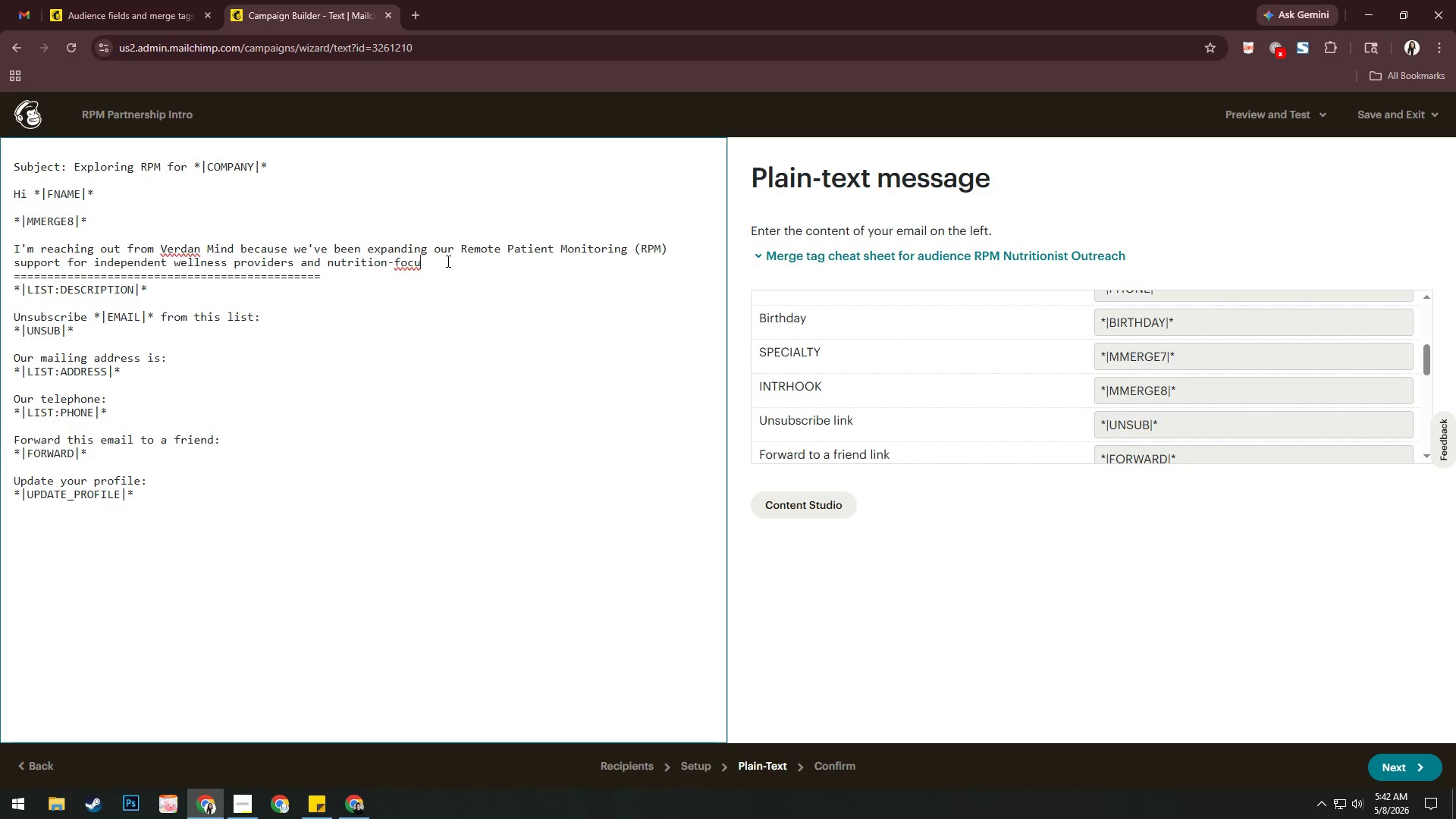 
type(sed pt)
key(Backspace)
type(racticr)
key(Backspace)
type(es.)
 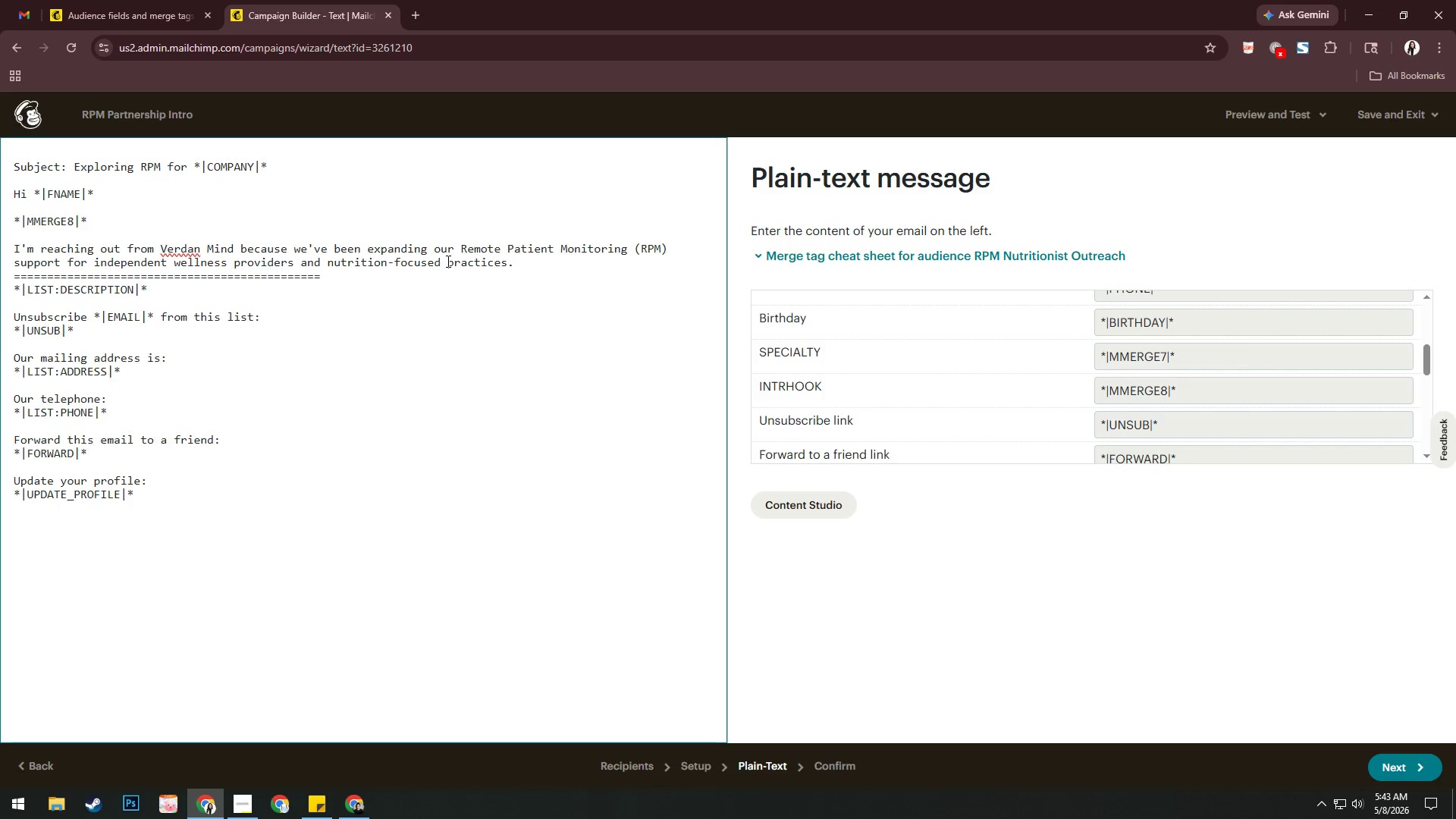 
key(Enter)
 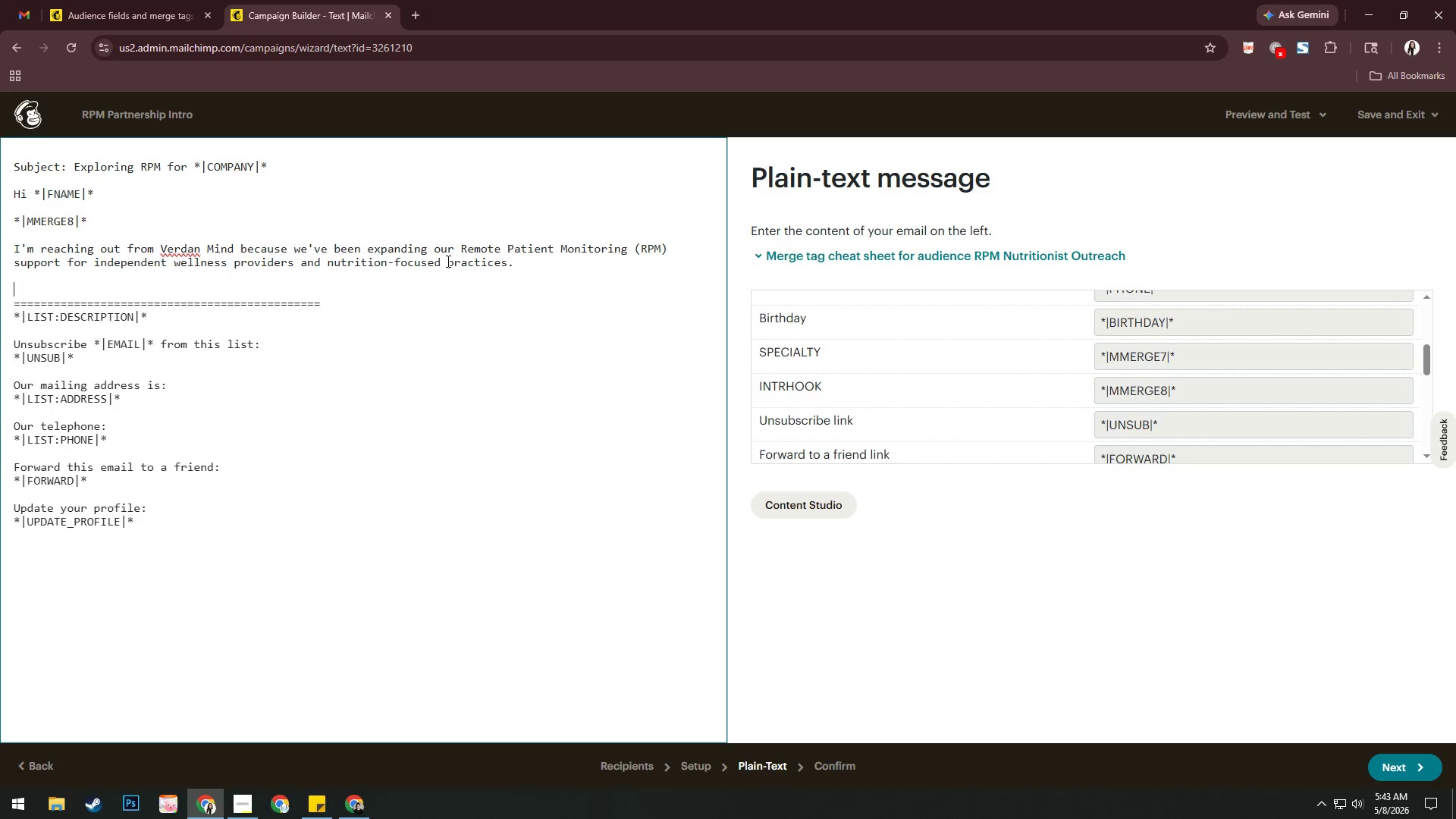 
key(Enter)
 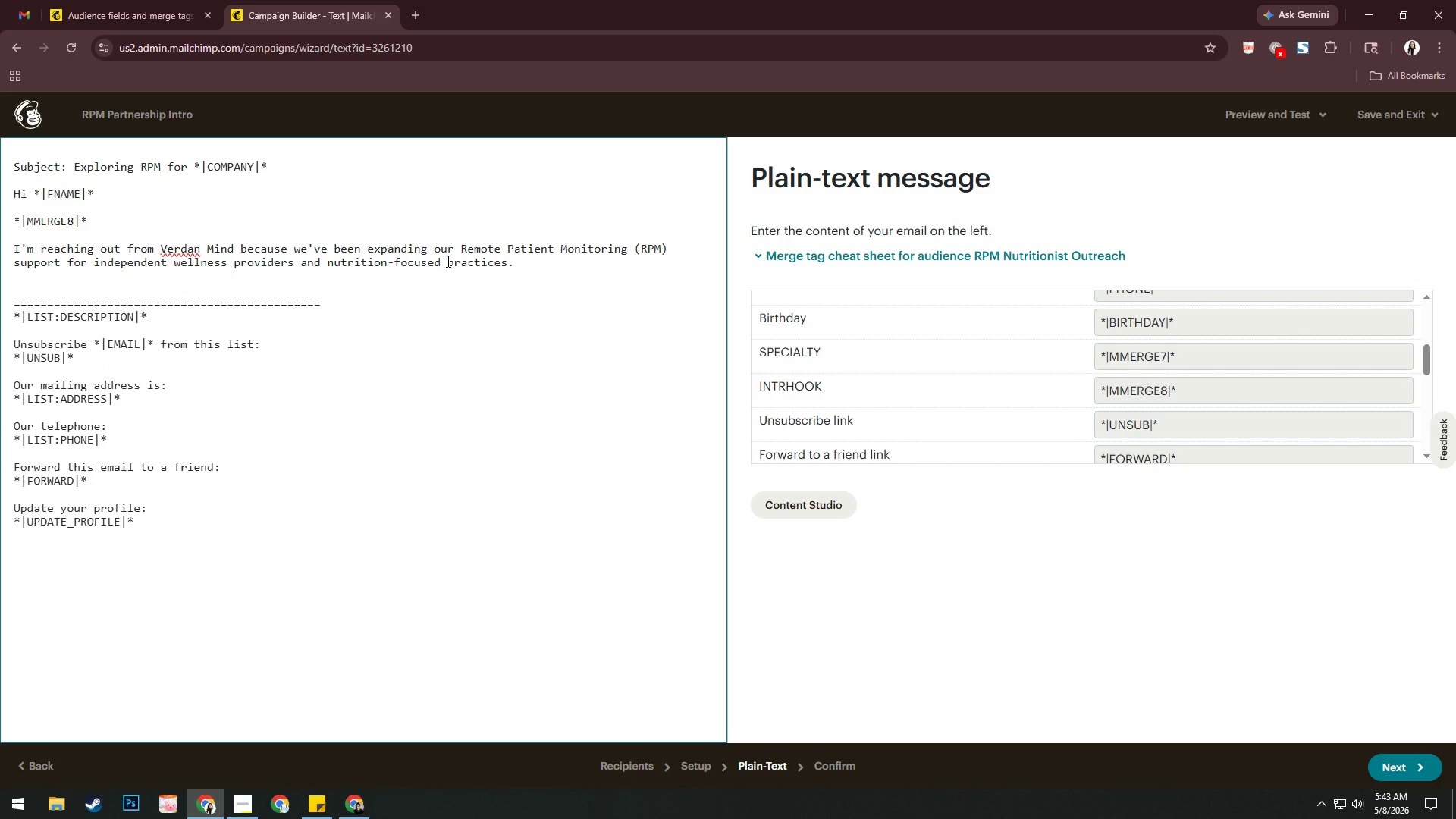 
type(Givrn y)
key(Backspace)
key(Backspace)
key(Backspace)
key(Backspace)
type(en your focuse )
key(Backspace)
key(Backspace)
type( on )
 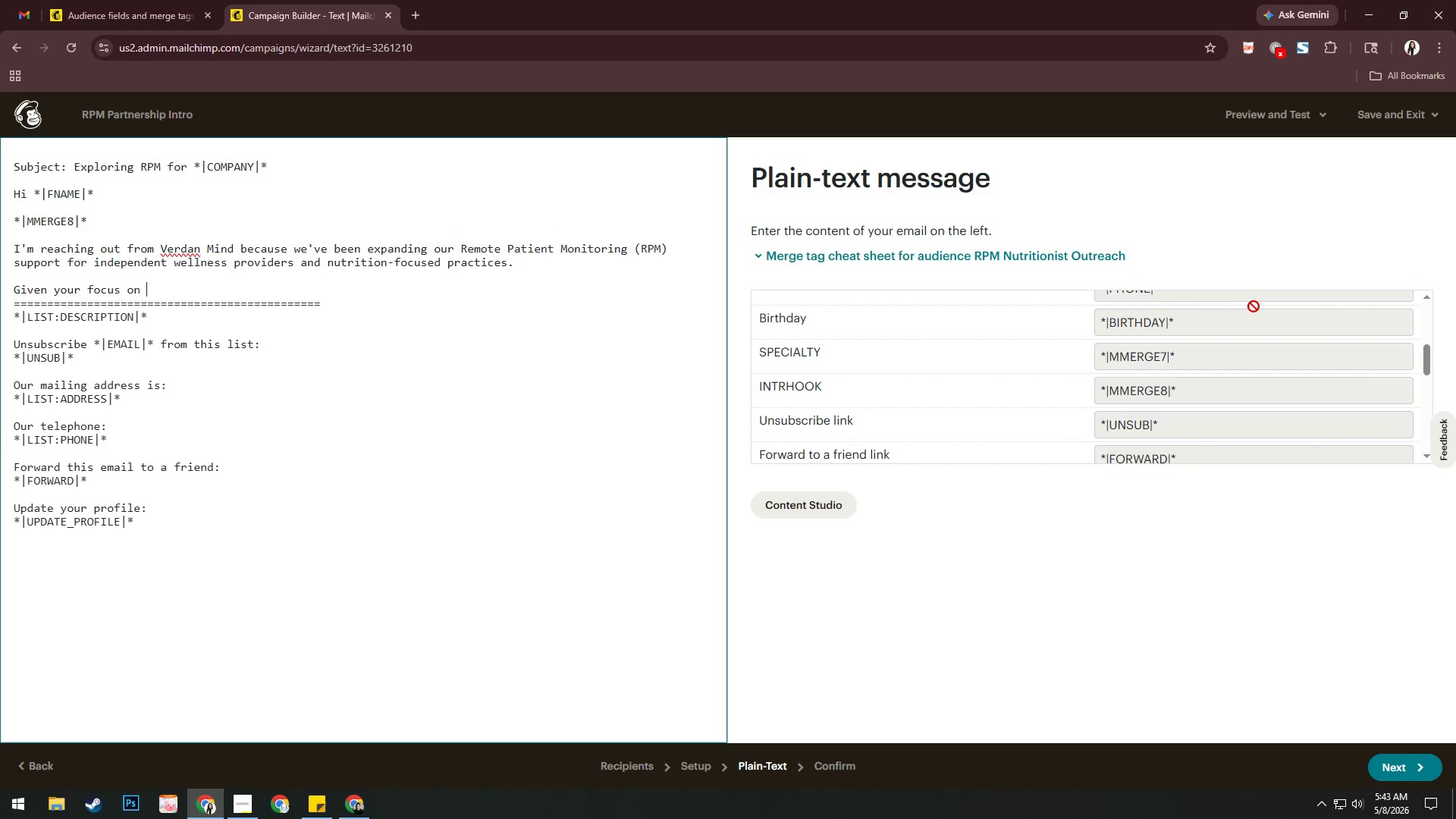 
scroll: coordinate [1294, 375], scroll_direction: up, amount: 3.0
 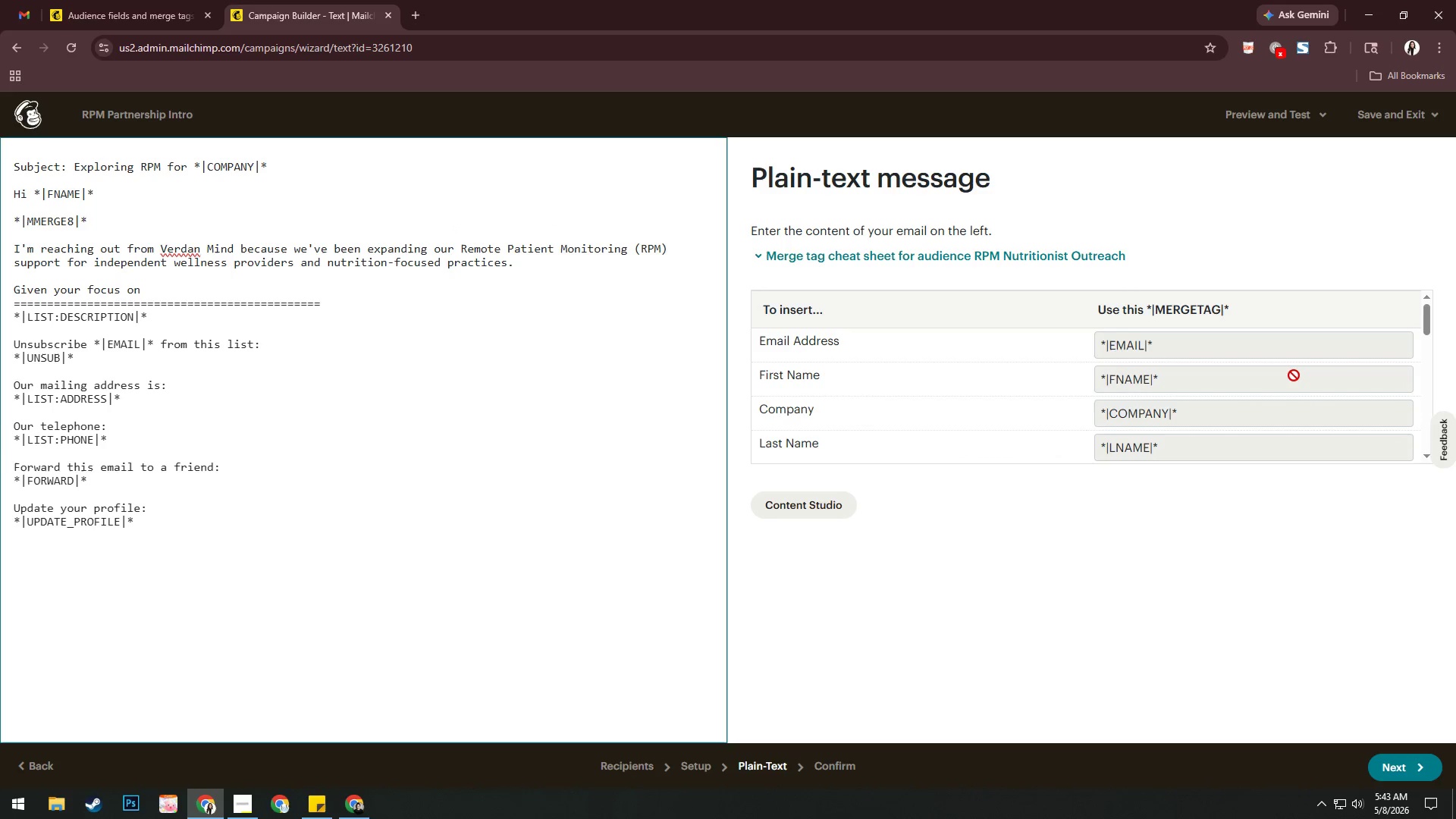 
scroll: coordinate [1294, 375], scroll_direction: down, amount: 1.0
 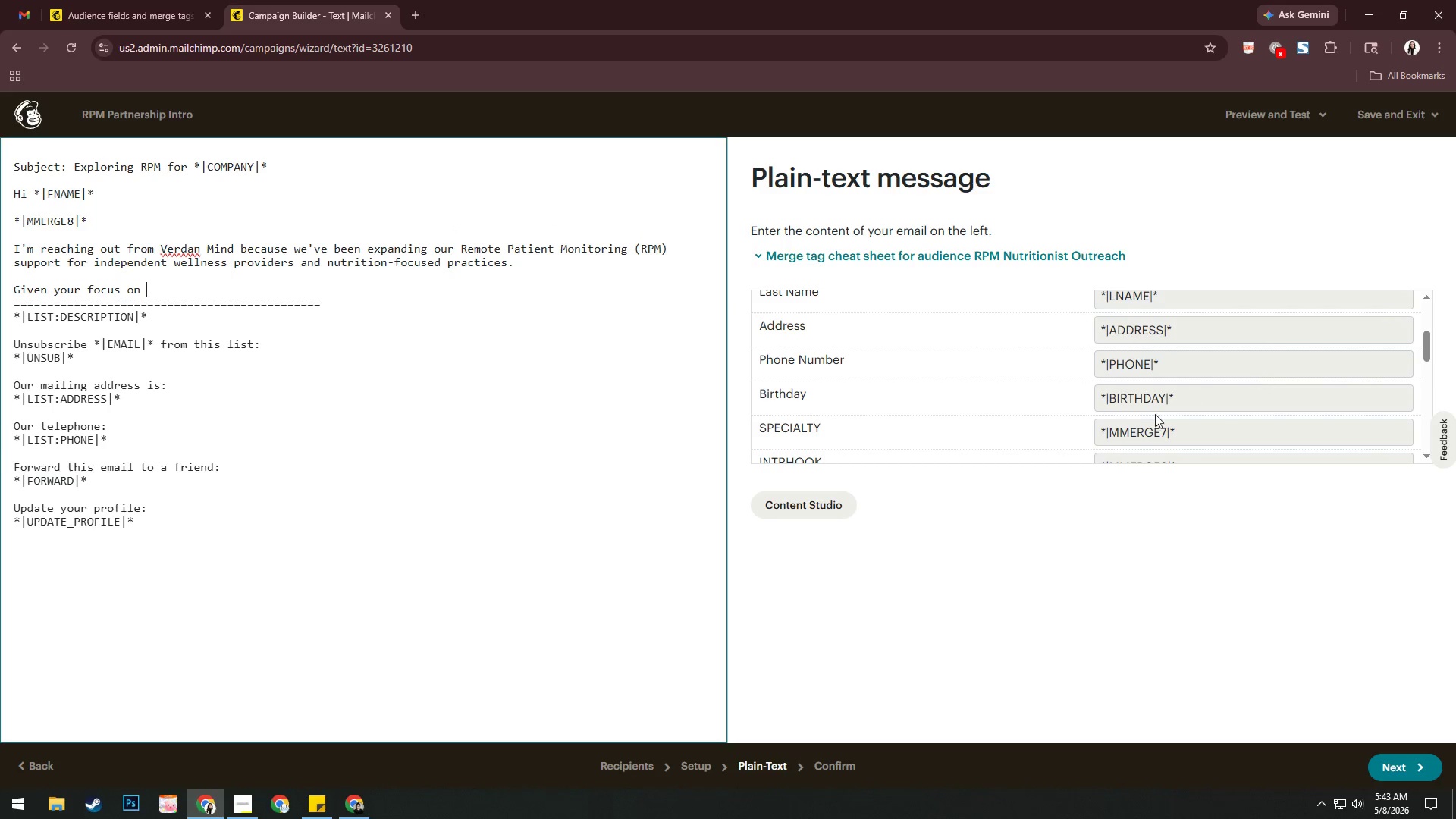 
left_click([1142, 433])
 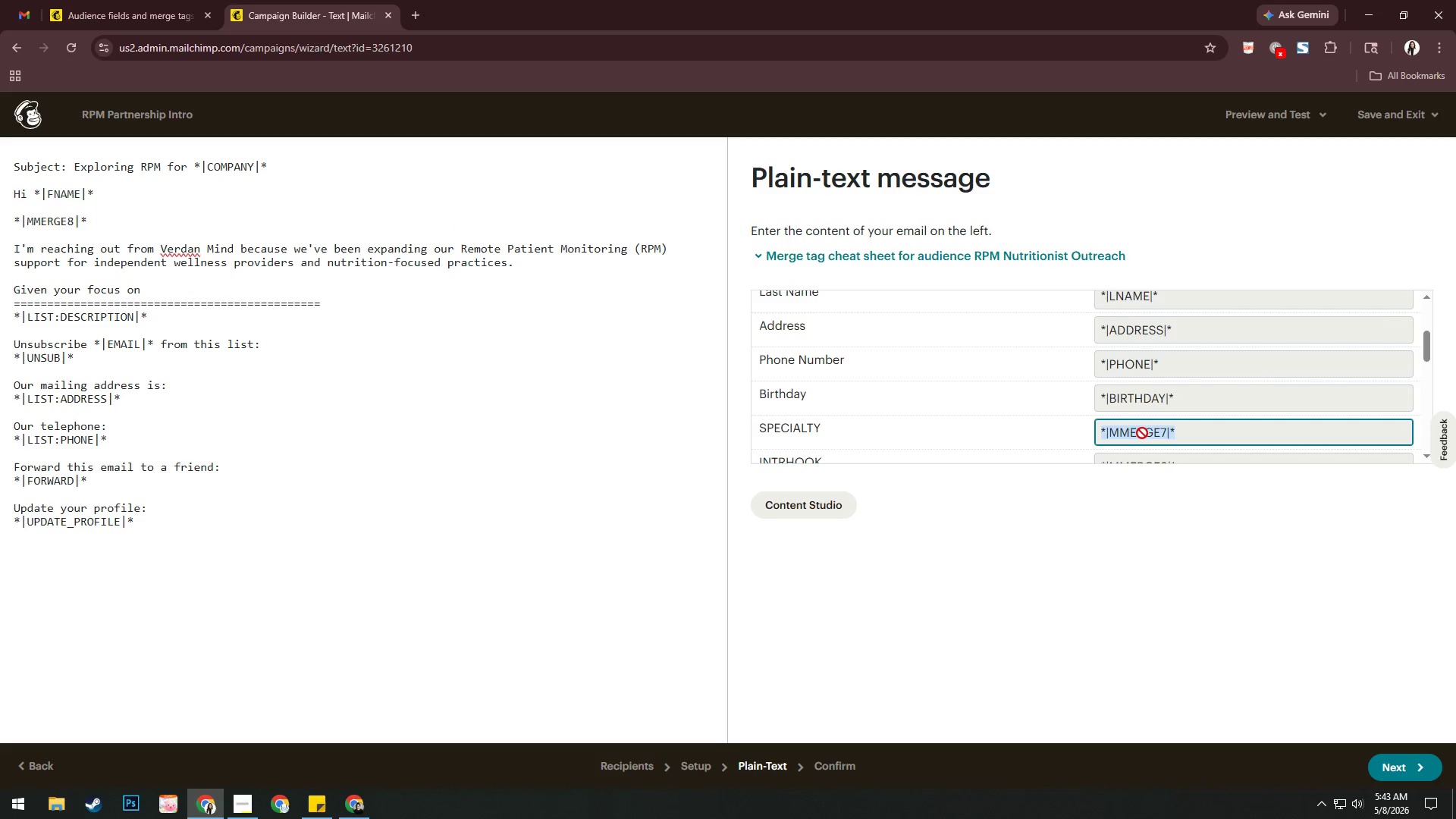 
key(Control+C)
 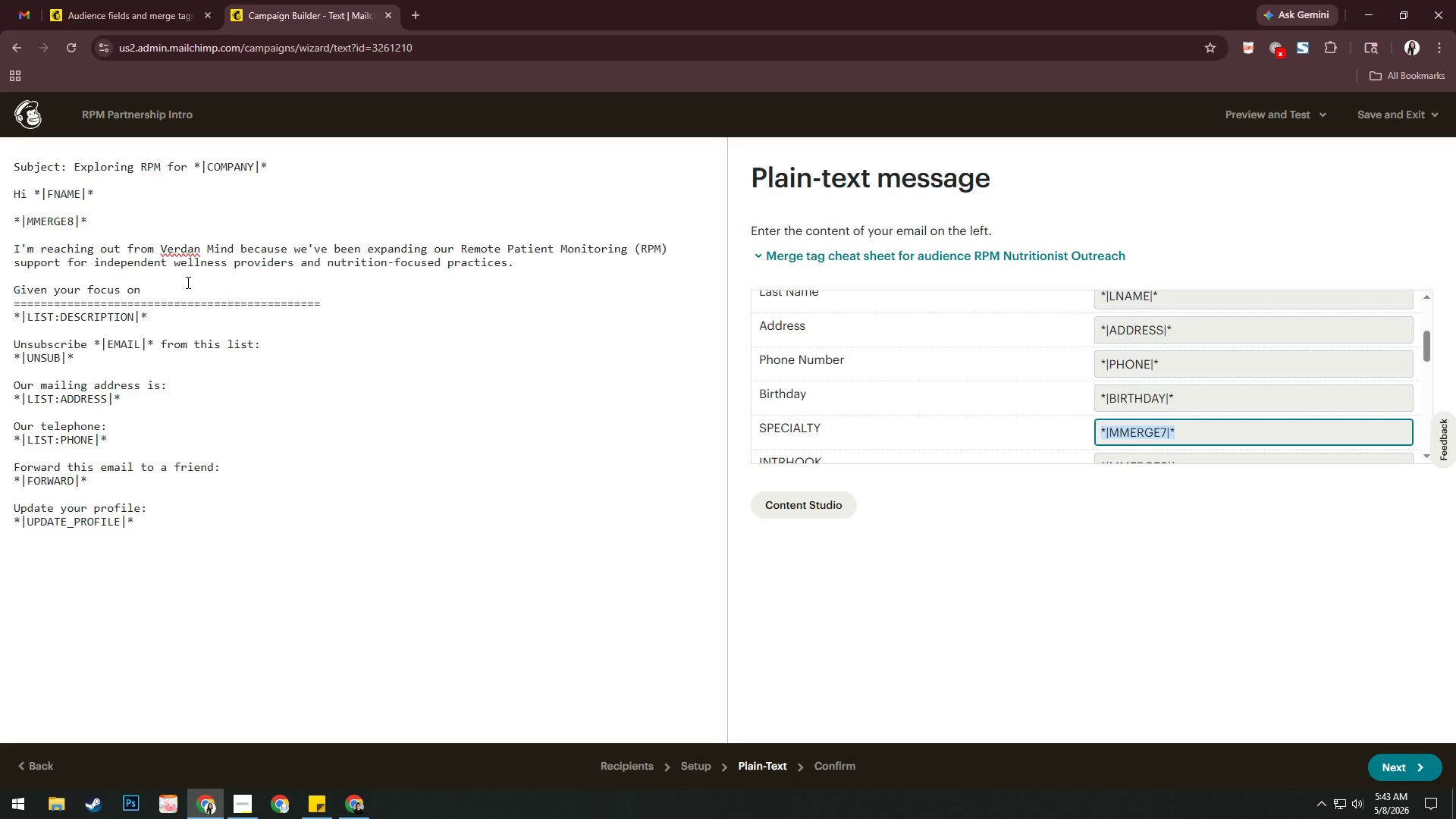 
key(Control+V)
 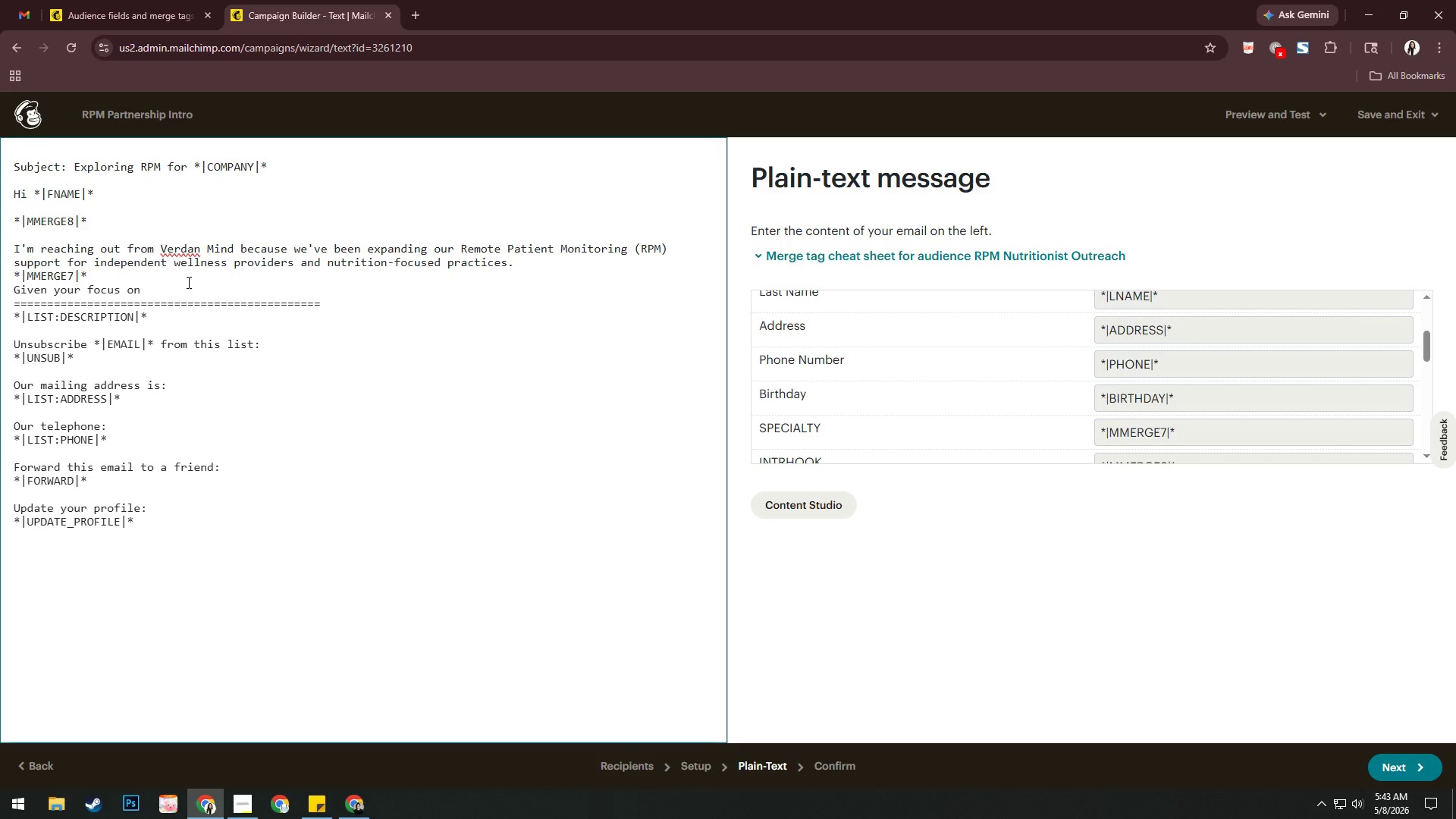 
key(Control+Z)
 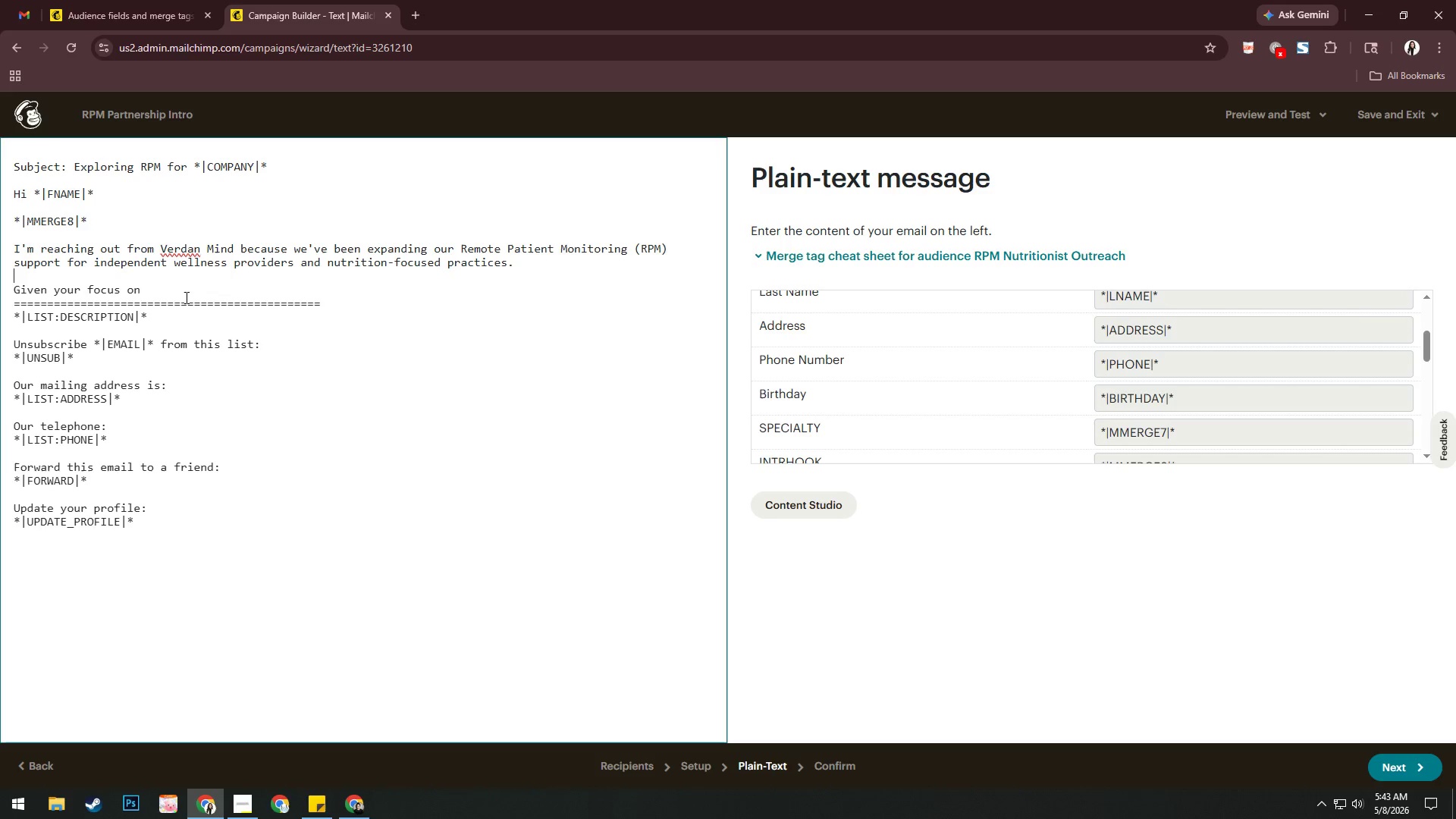 
left_click([185, 297])
 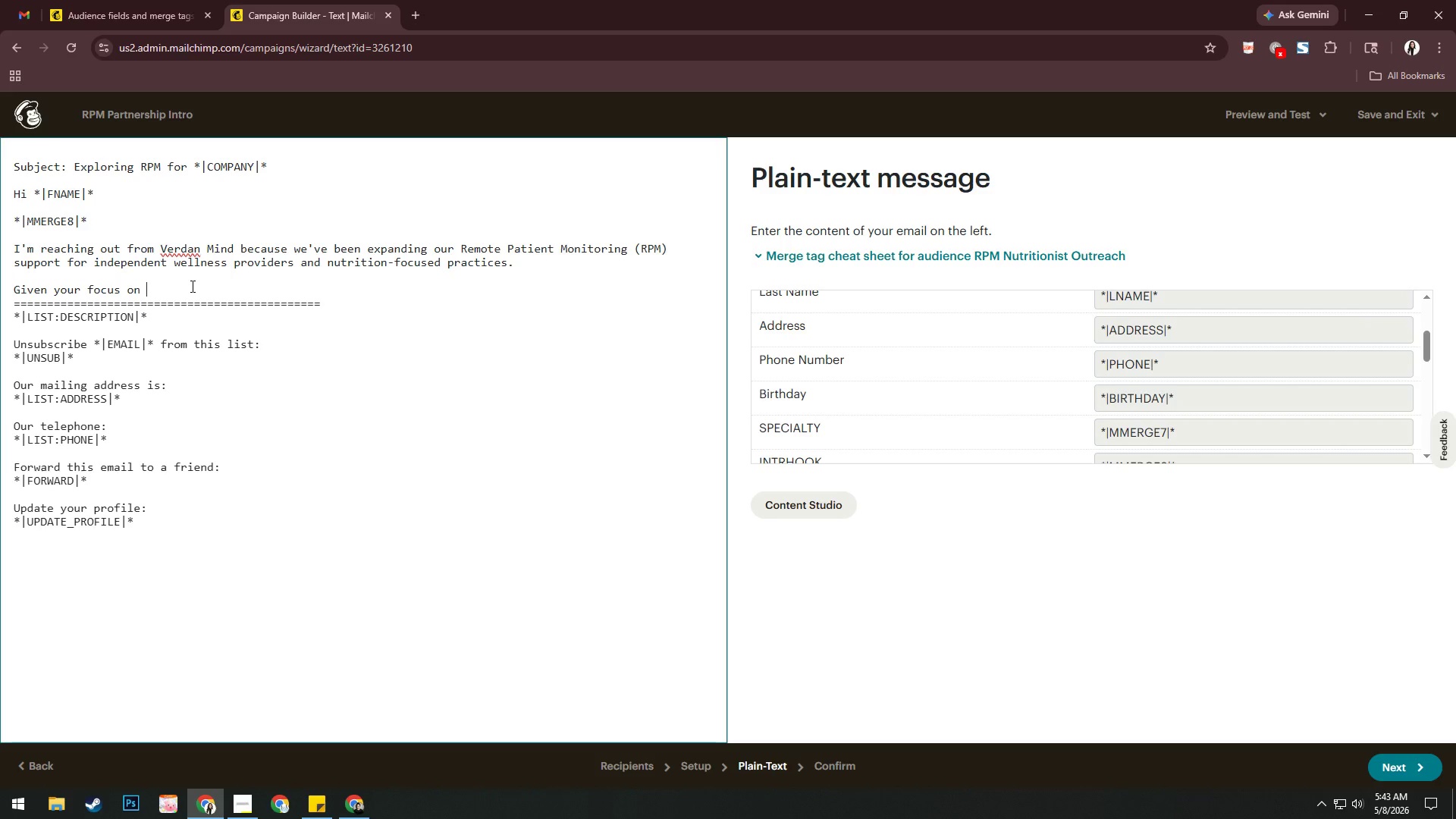 
key(Control+V)
 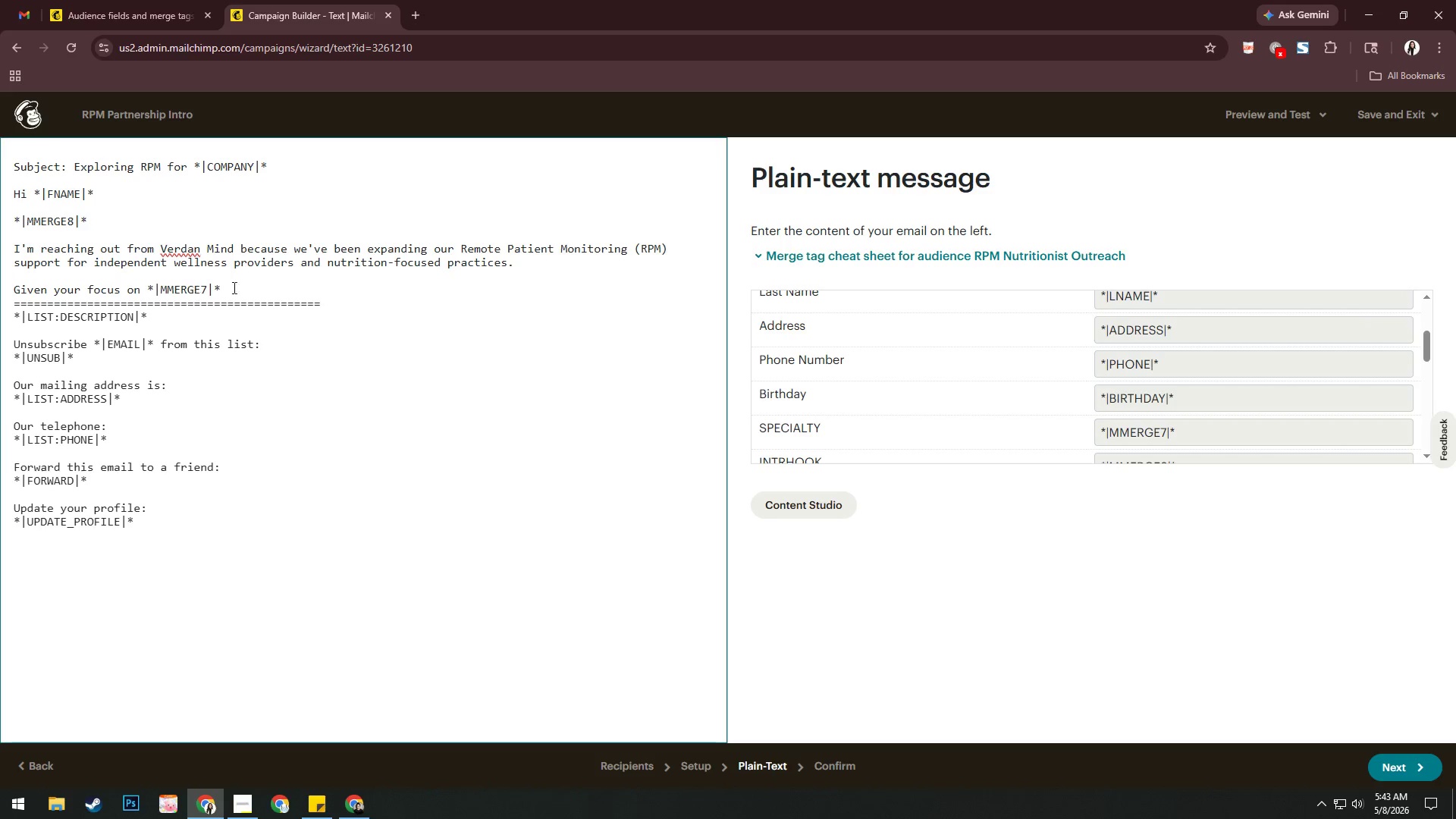 
key(Control+C)
 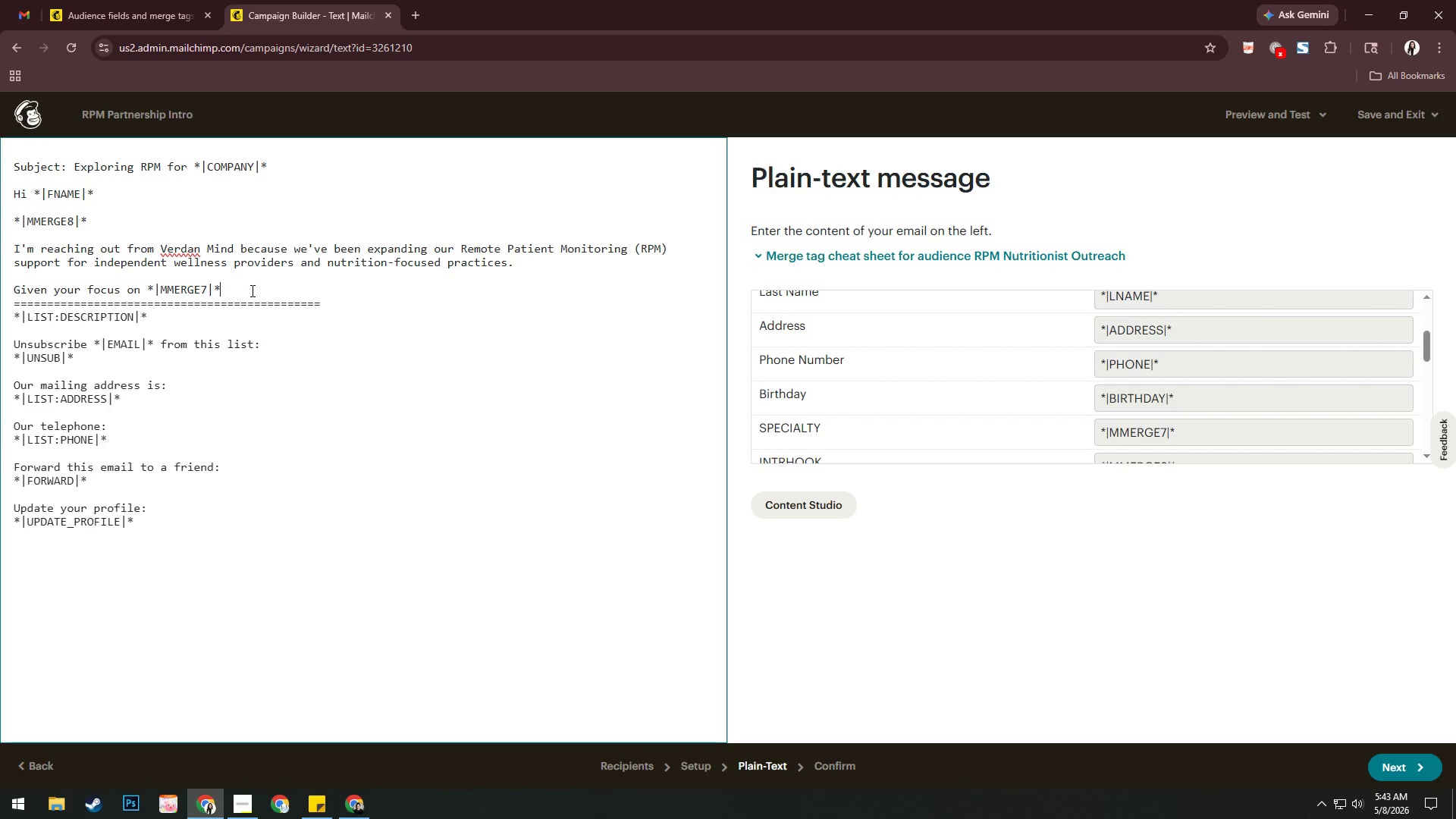 
wait(26.47)
 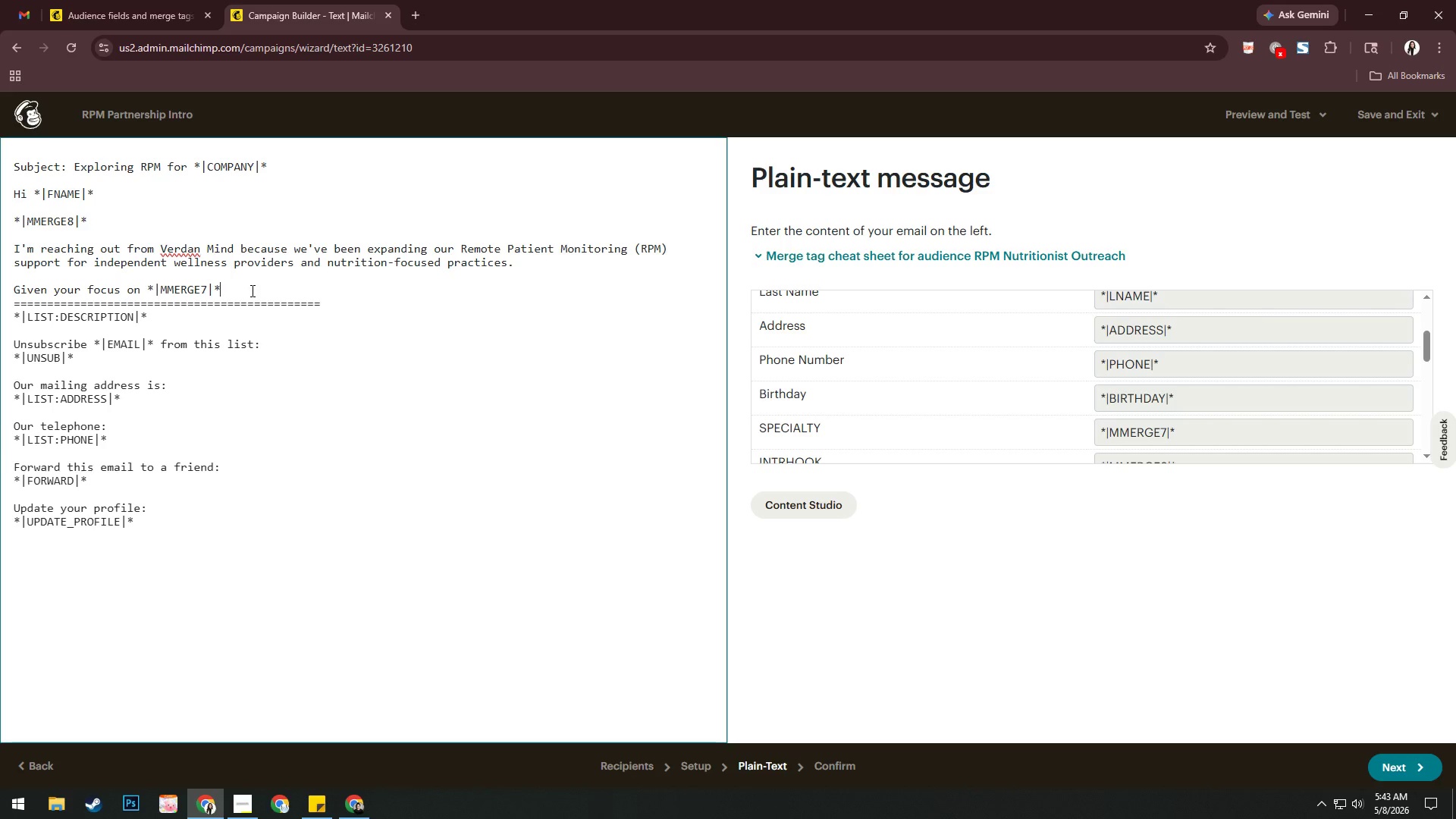 
type(, I thouhy)
key(Backspace)
key(Backspace)
type(h)
key(Backspace)
type(ght there could br )
key(Backspace)
key(Backspace)
type(e an opporti)
key(Backspace)
type(unity to )
 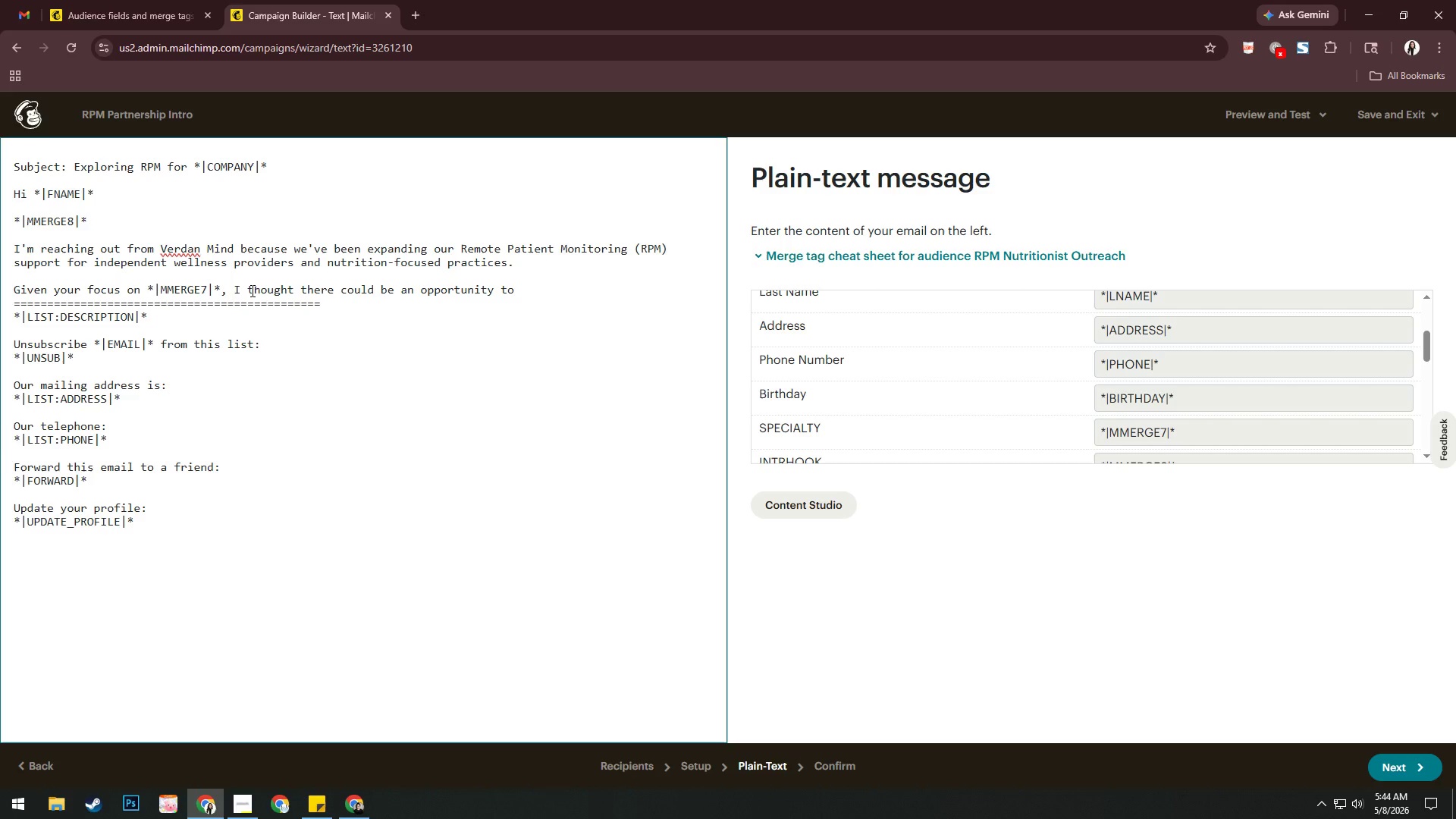 
key(Alt+AltLeft)
 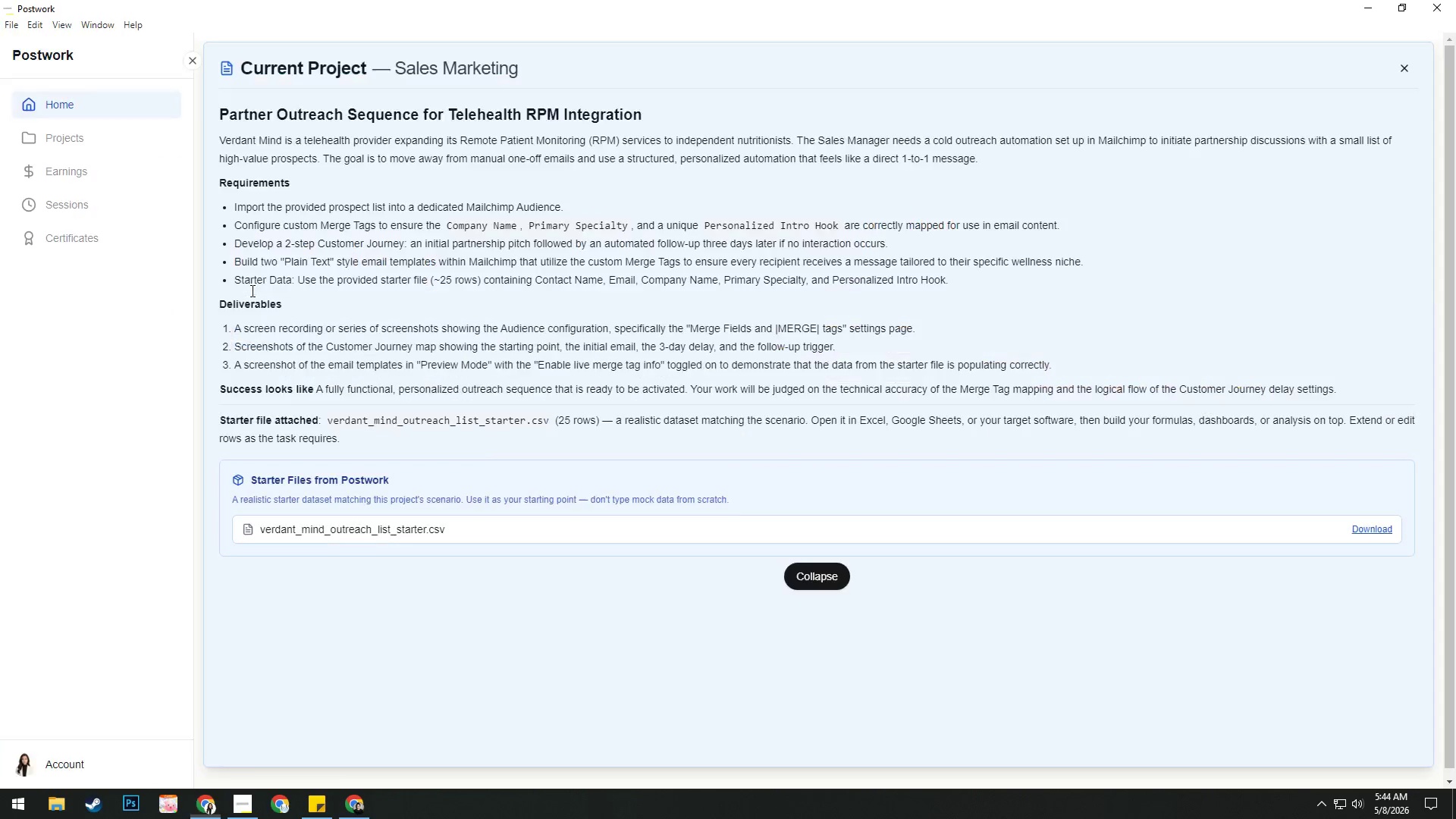 
key(Alt+Tab)